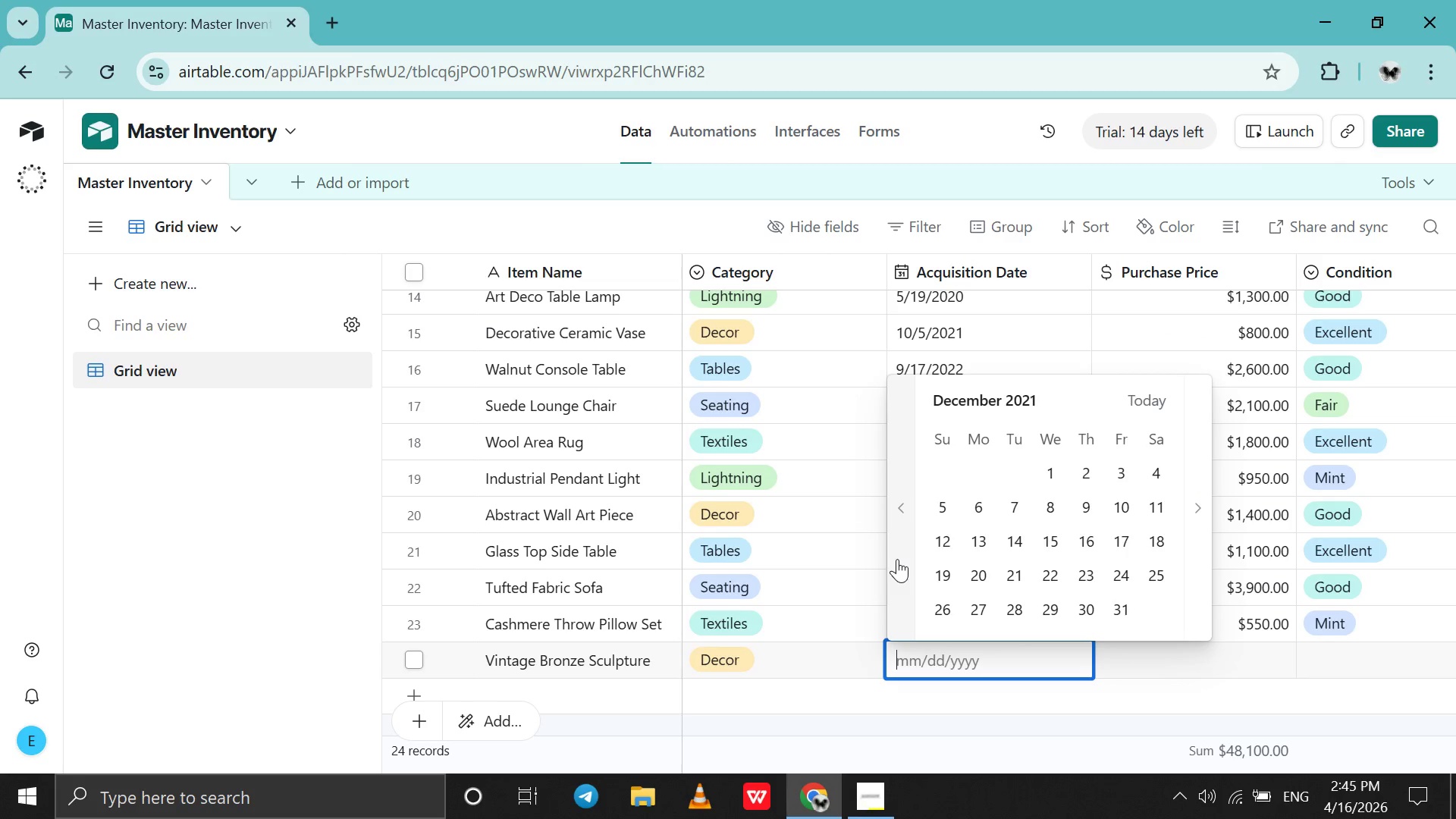 
triple_click([897, 559])
 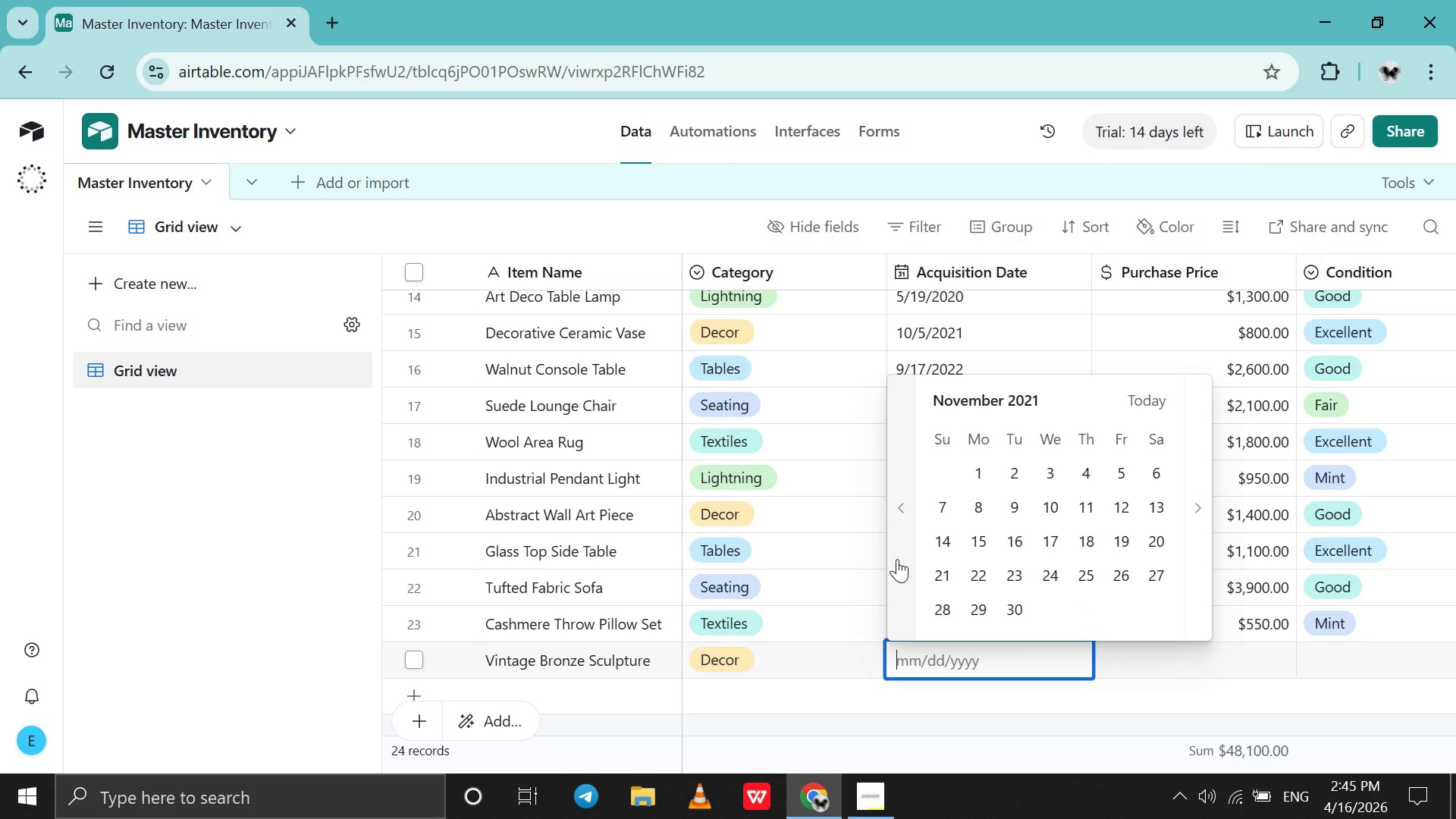 
triple_click([897, 559])
 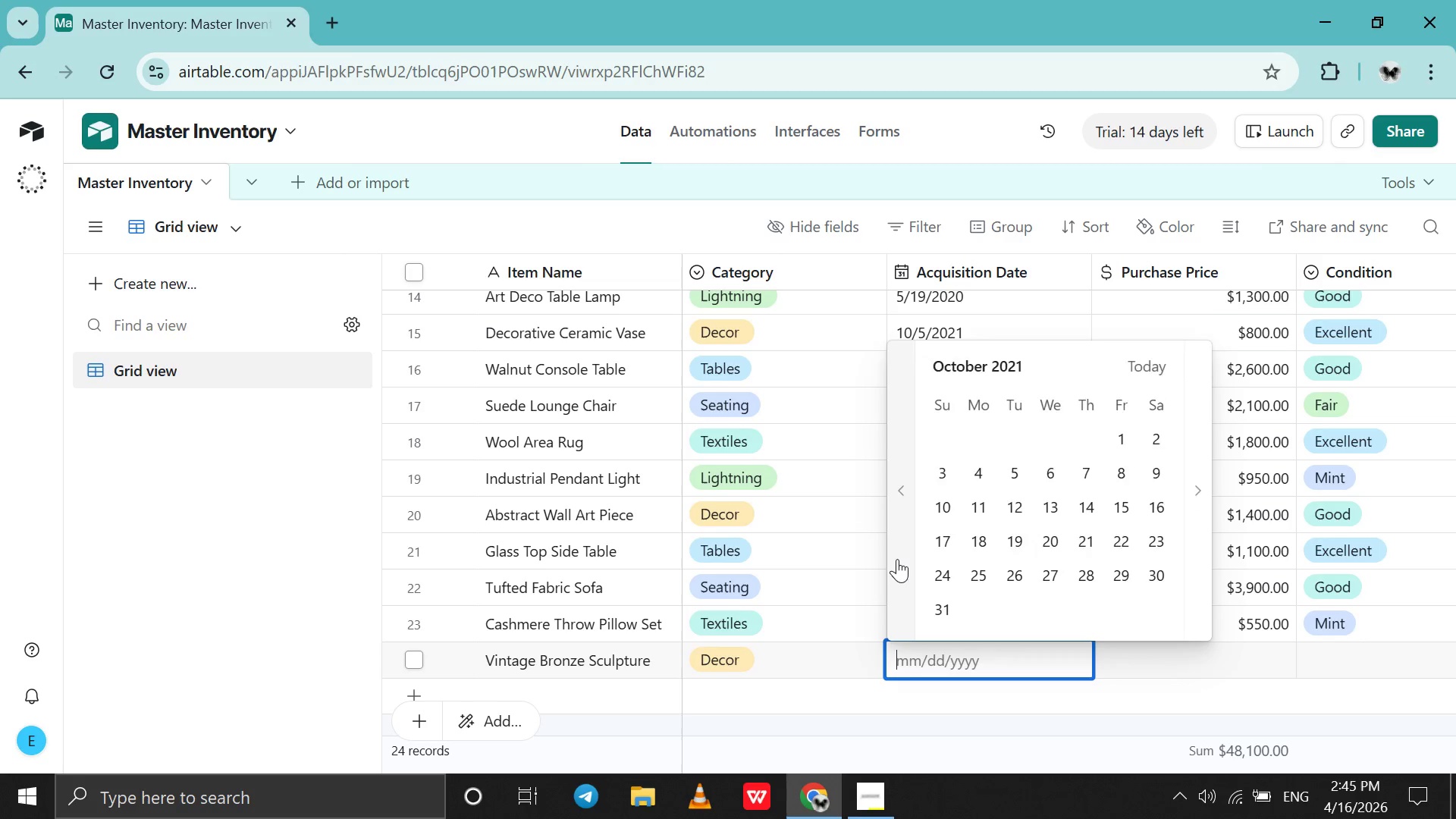 
triple_click([897, 559])
 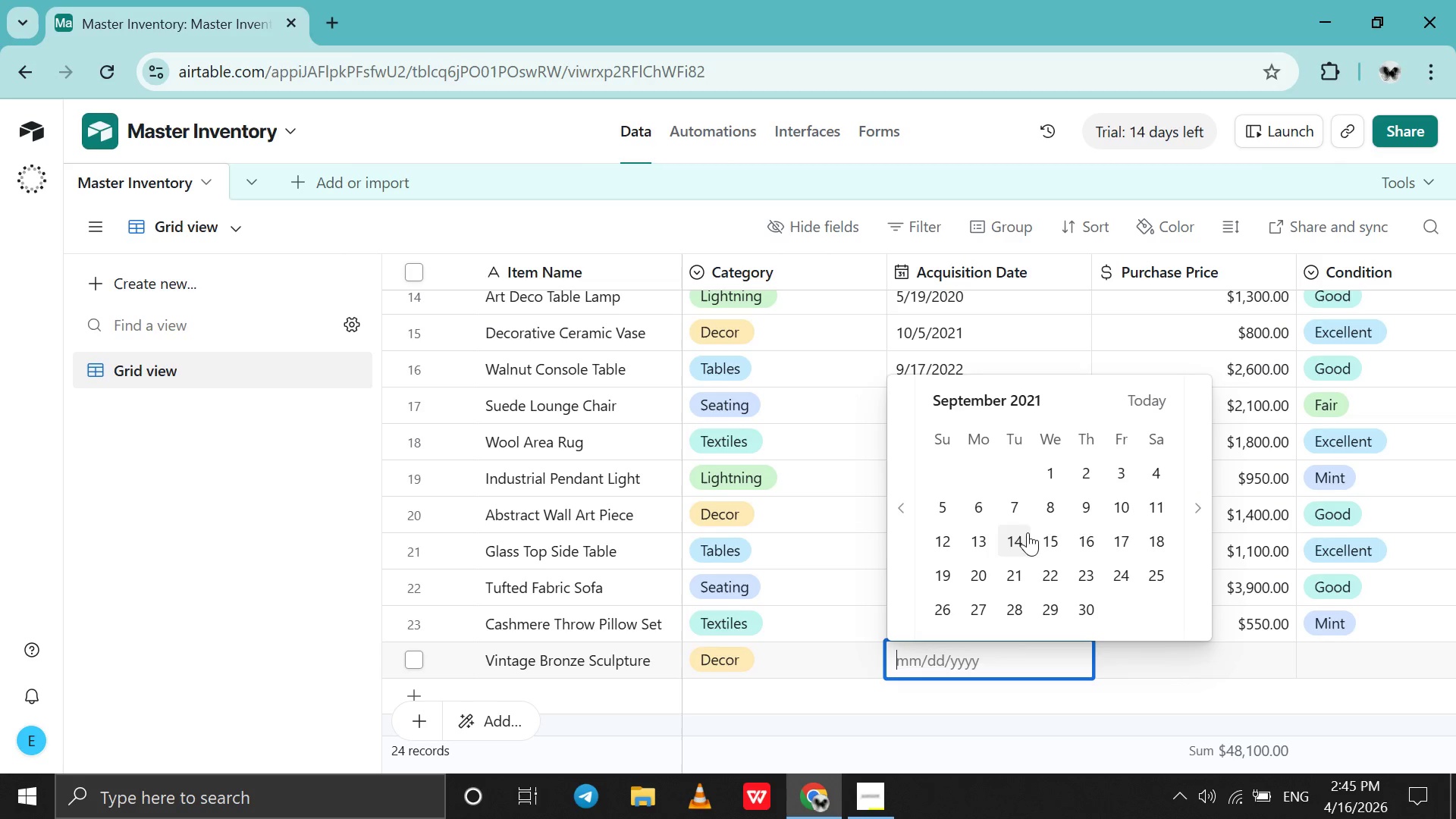 
left_click([1080, 513])
 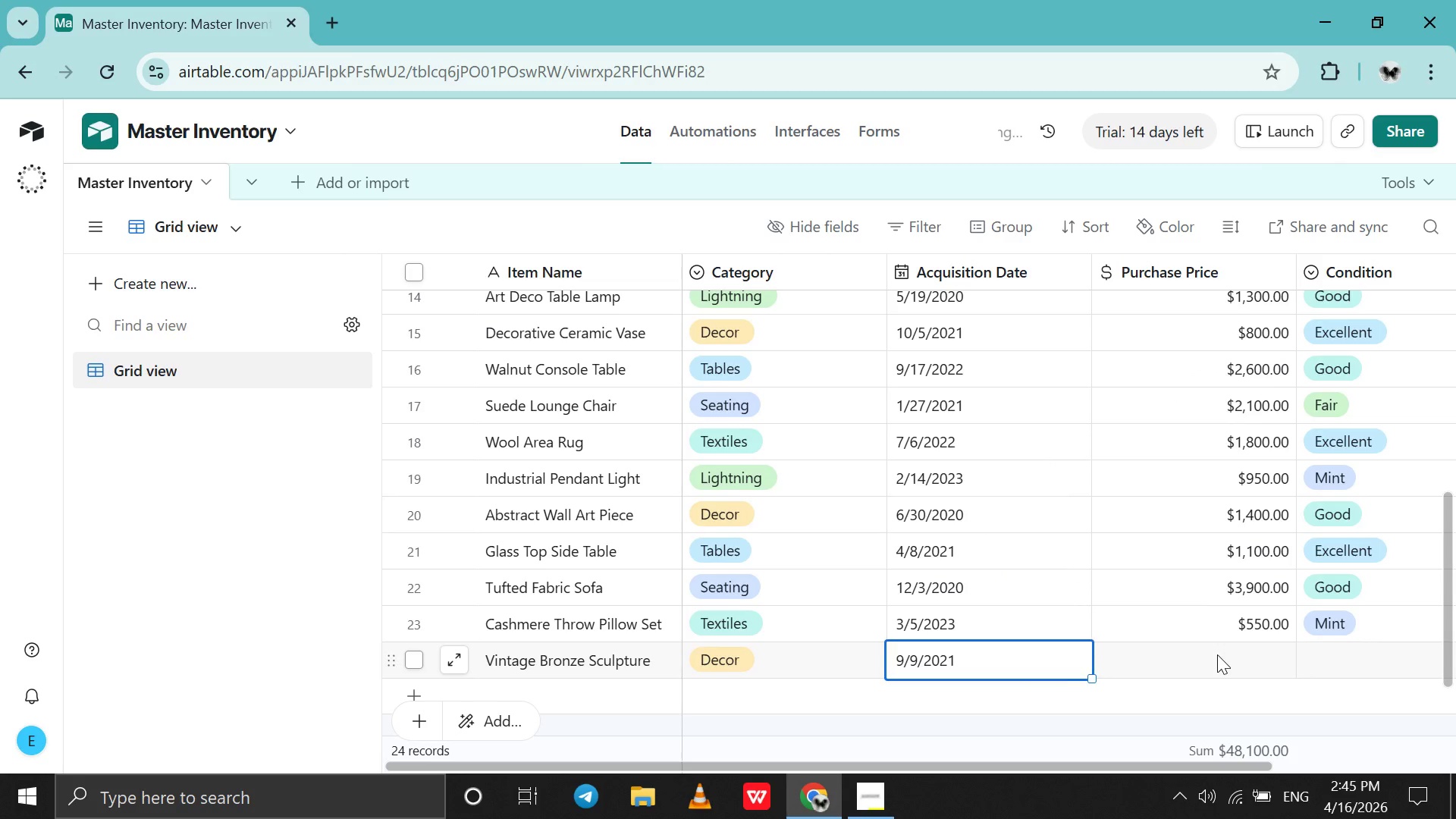 
double_click([1217, 654])
 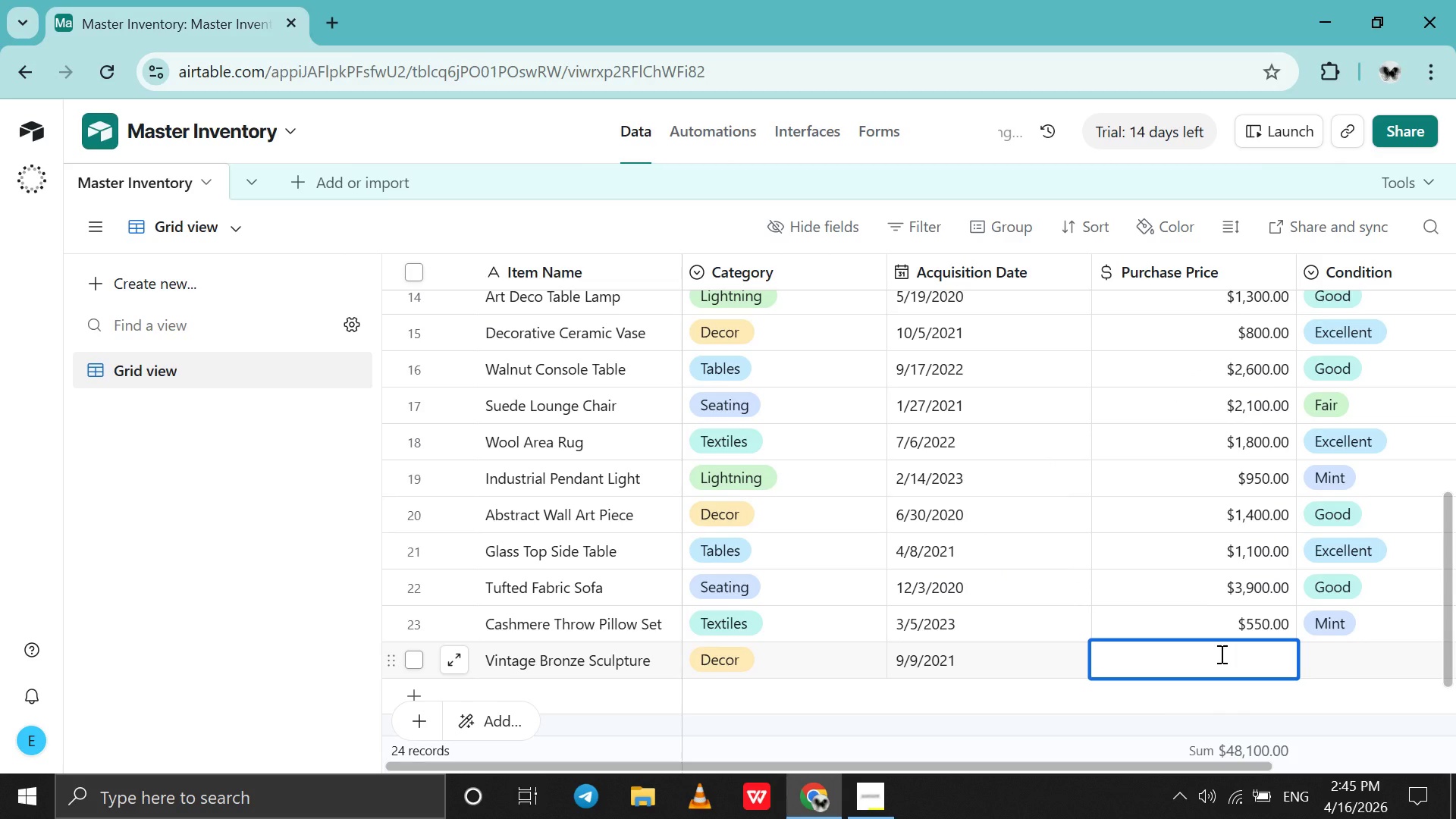 
type(17000)
key(Backspace)
 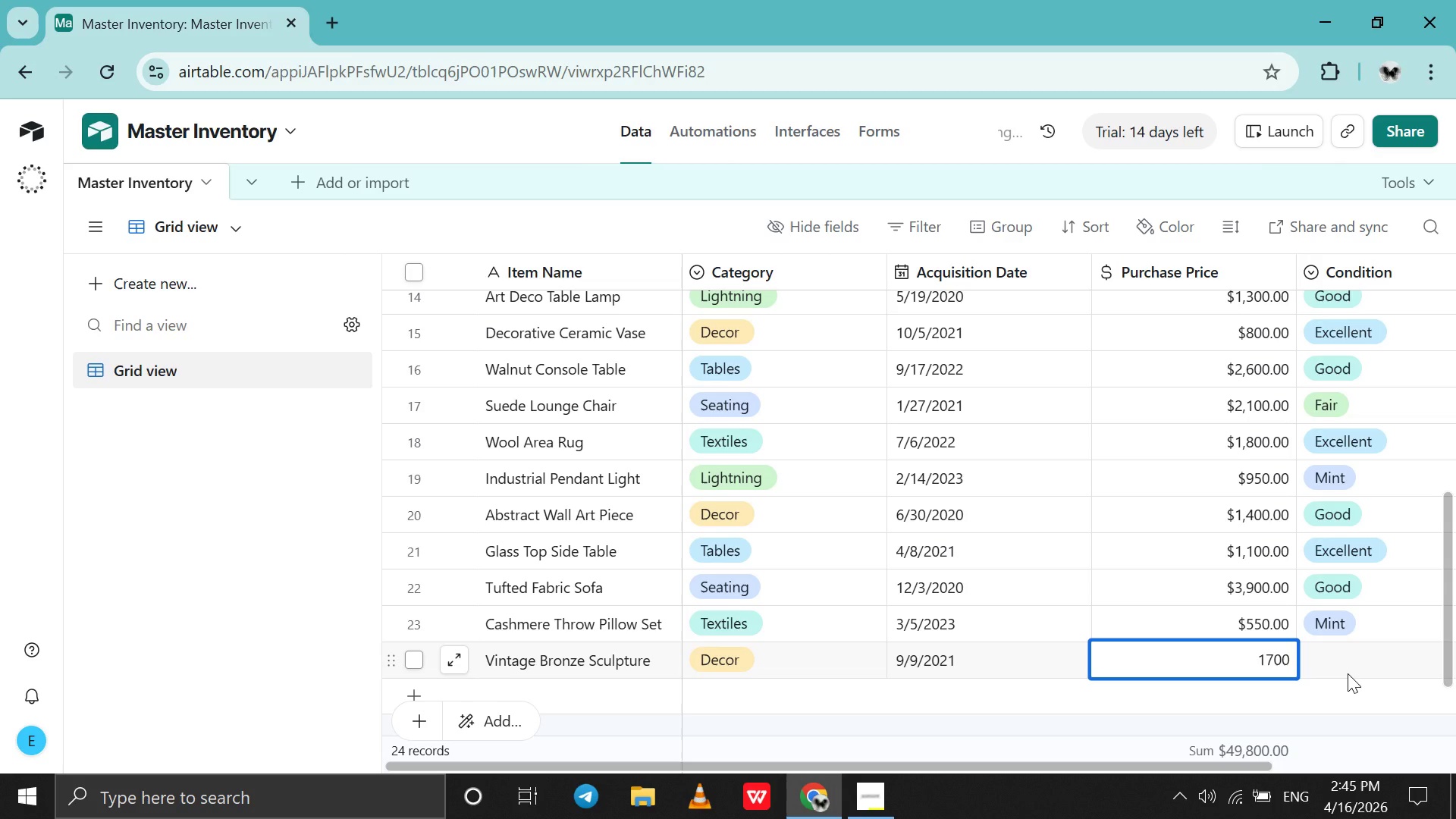 
double_click([1348, 673])
 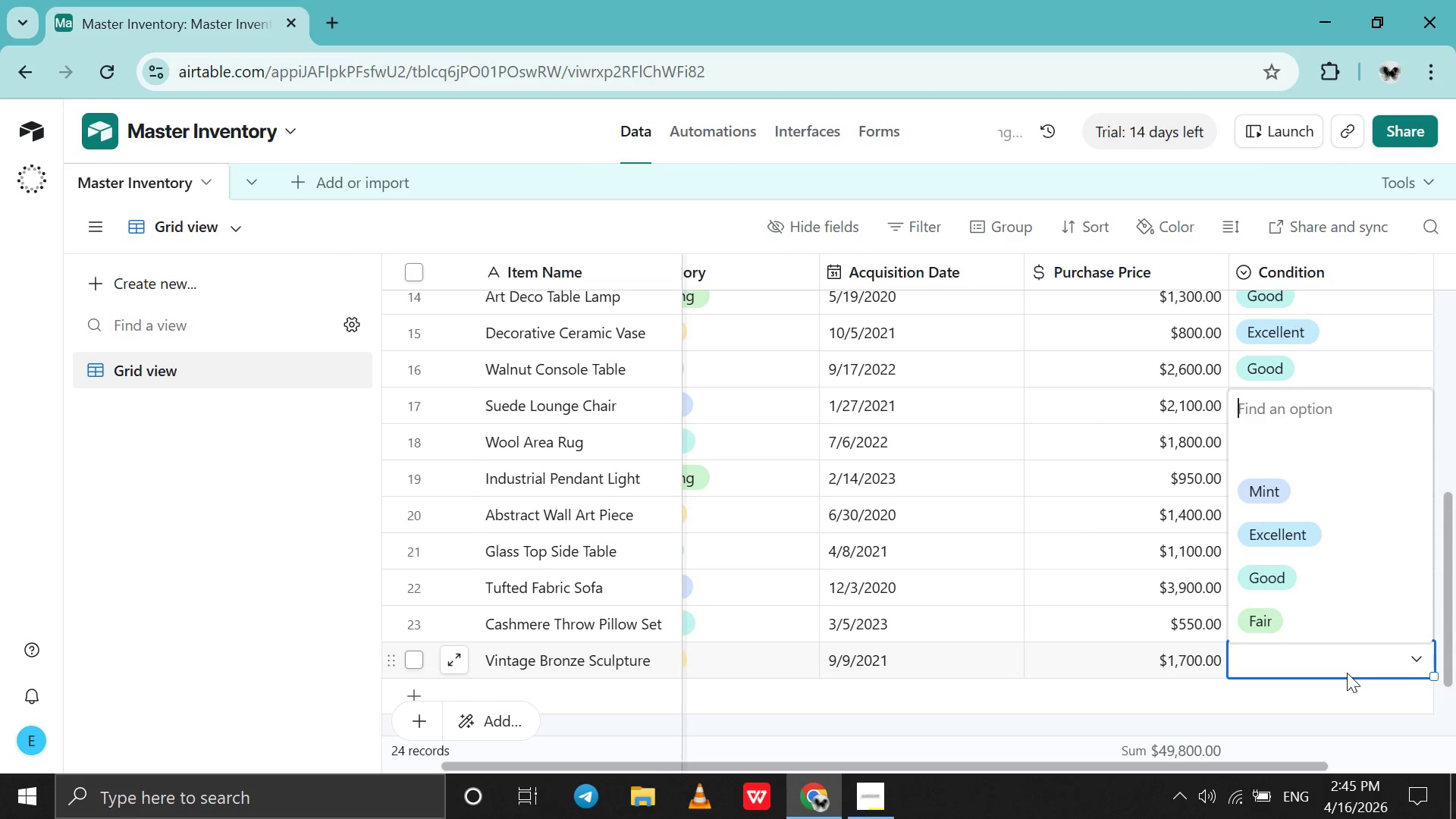 
wait(7.31)
 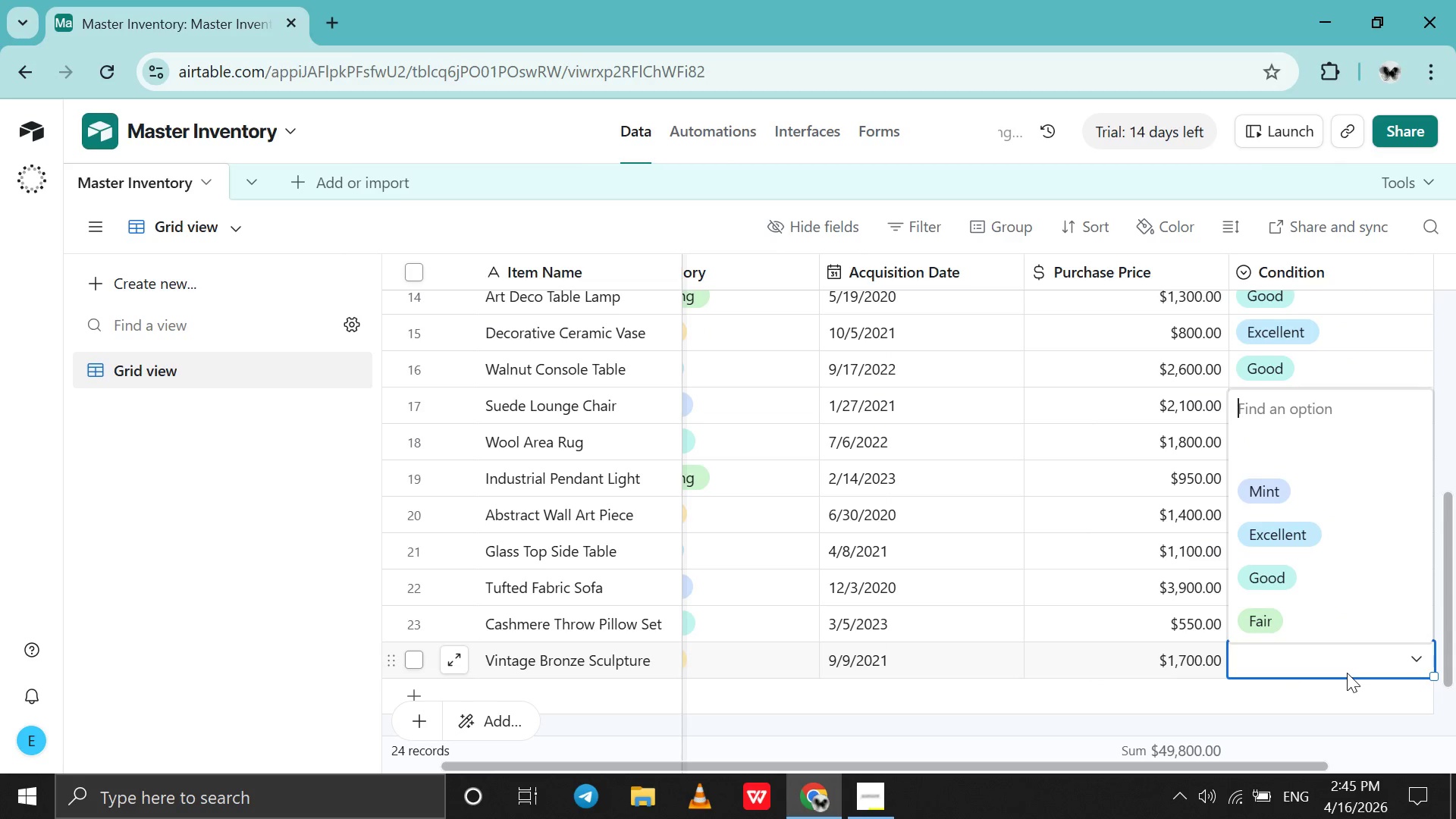 
left_click([1348, 516])
 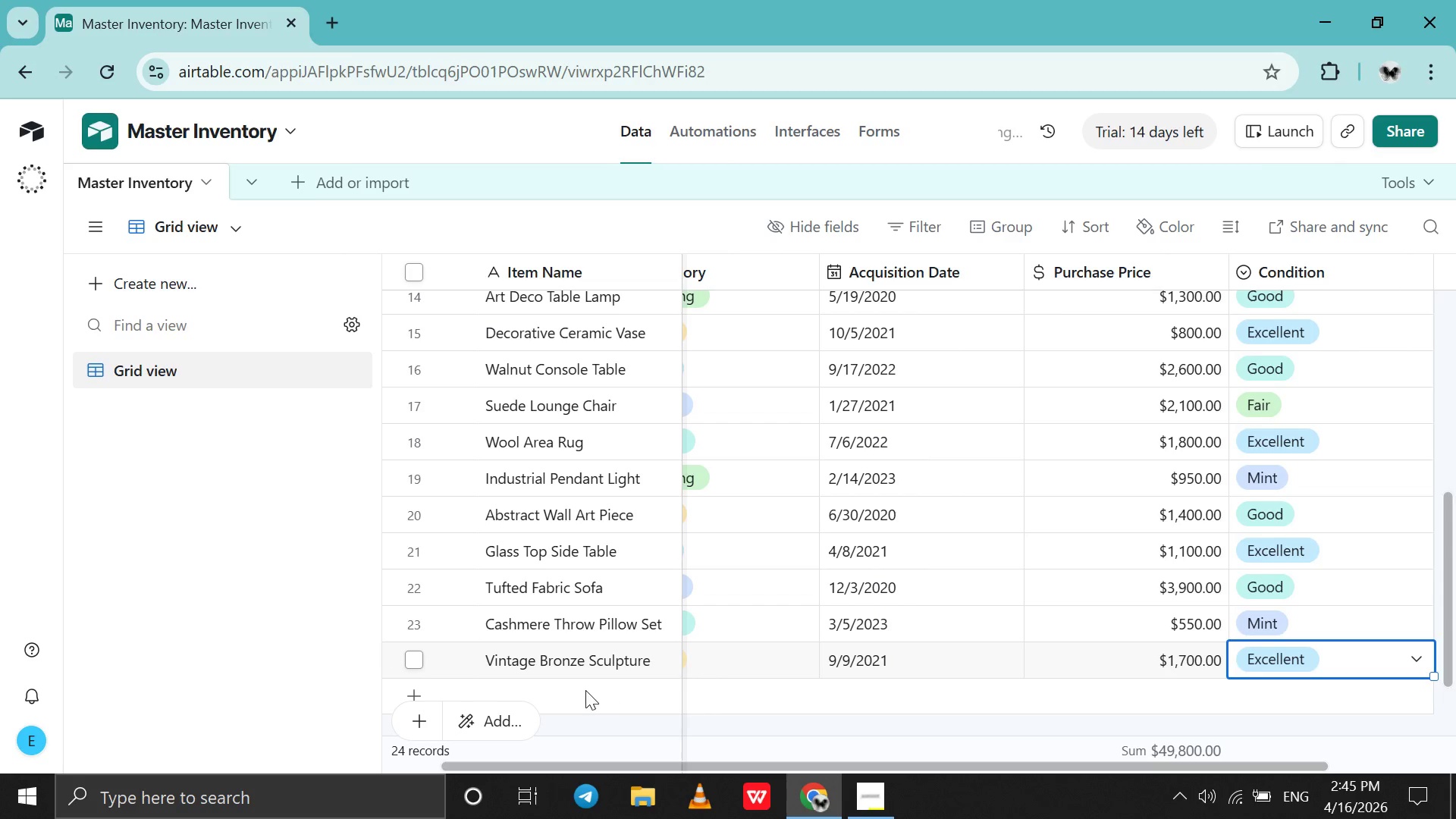 
double_click([582, 689])
 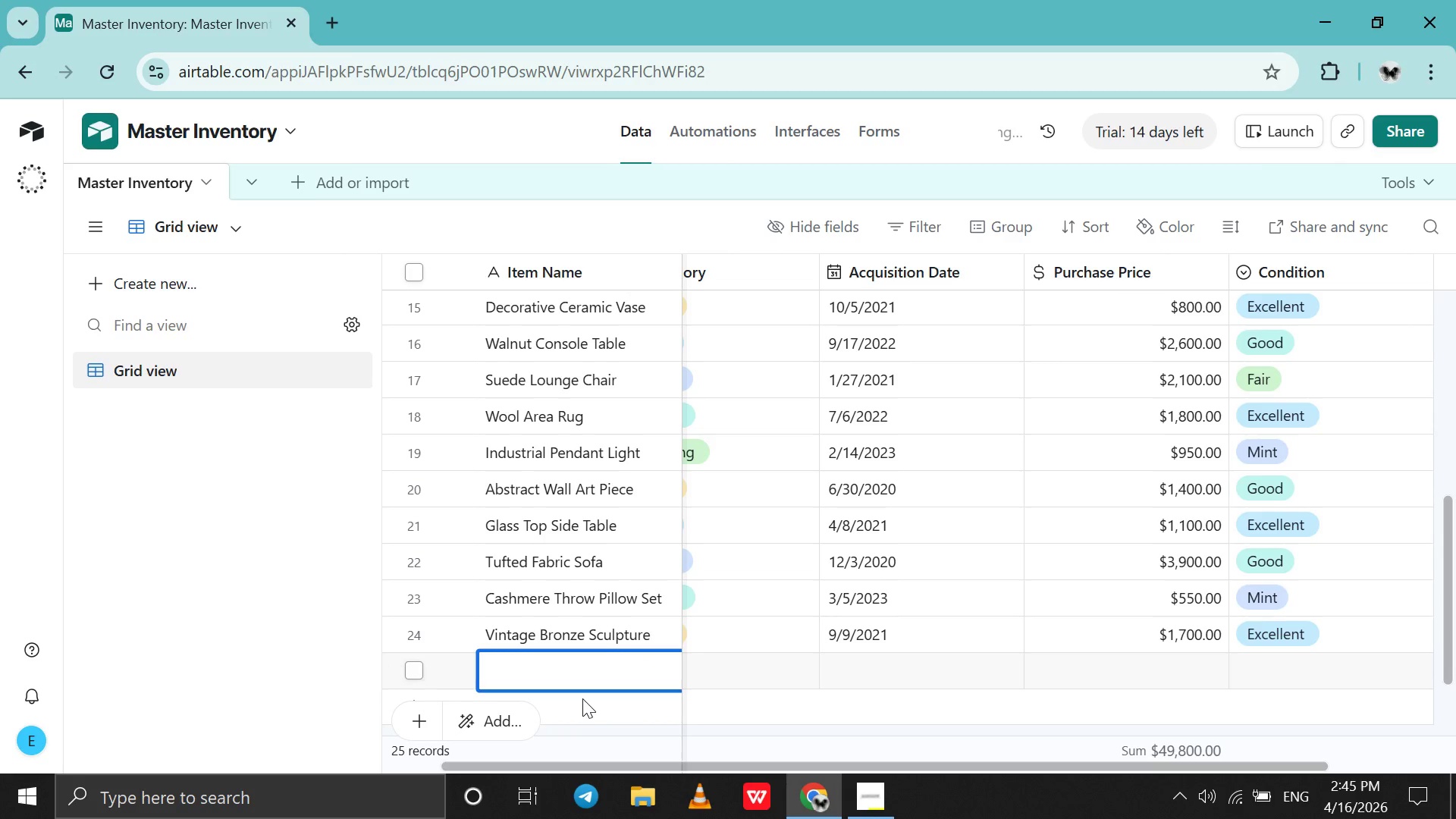 
type(Crystal Table )
 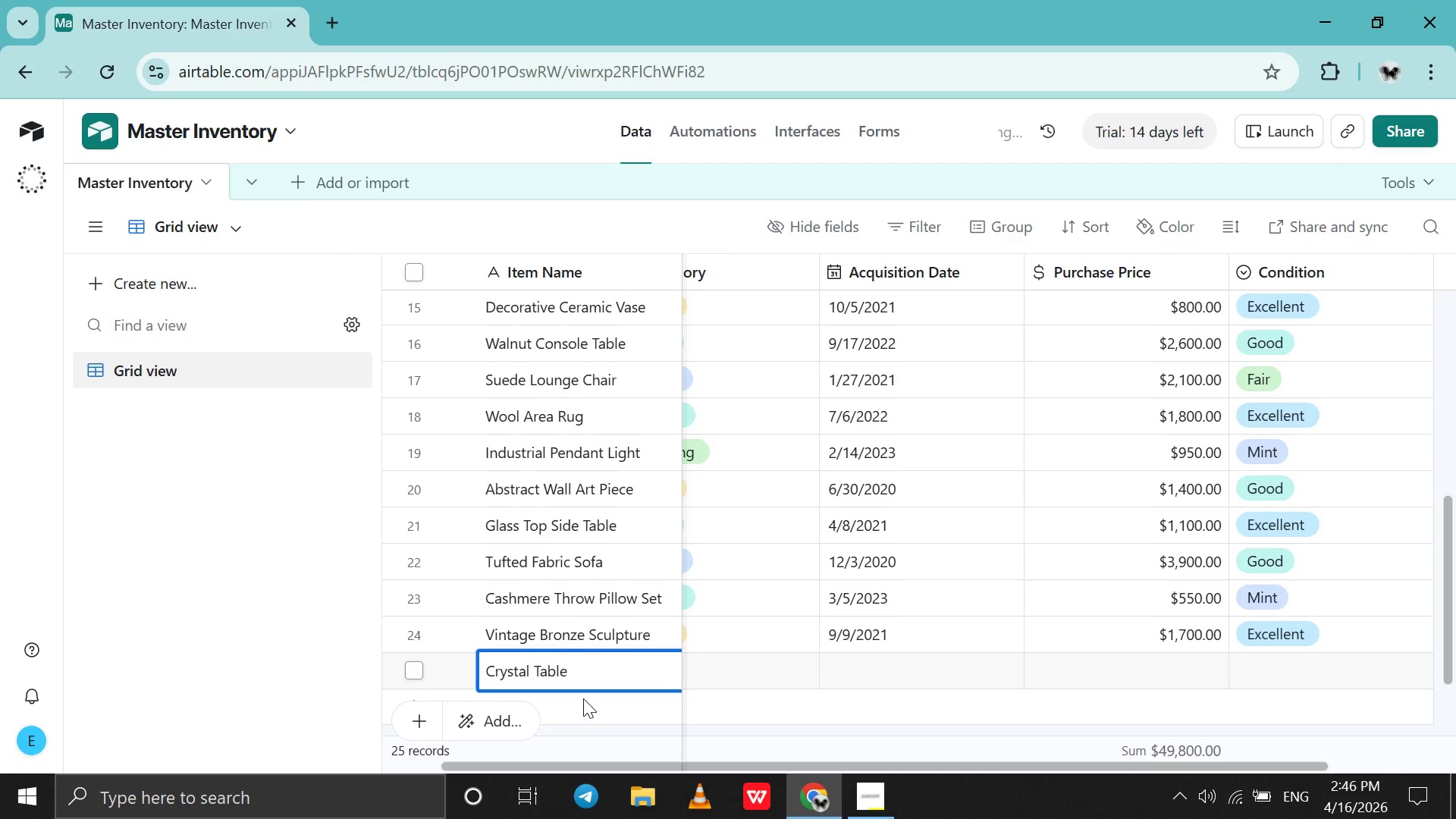 
type(Lamp)
 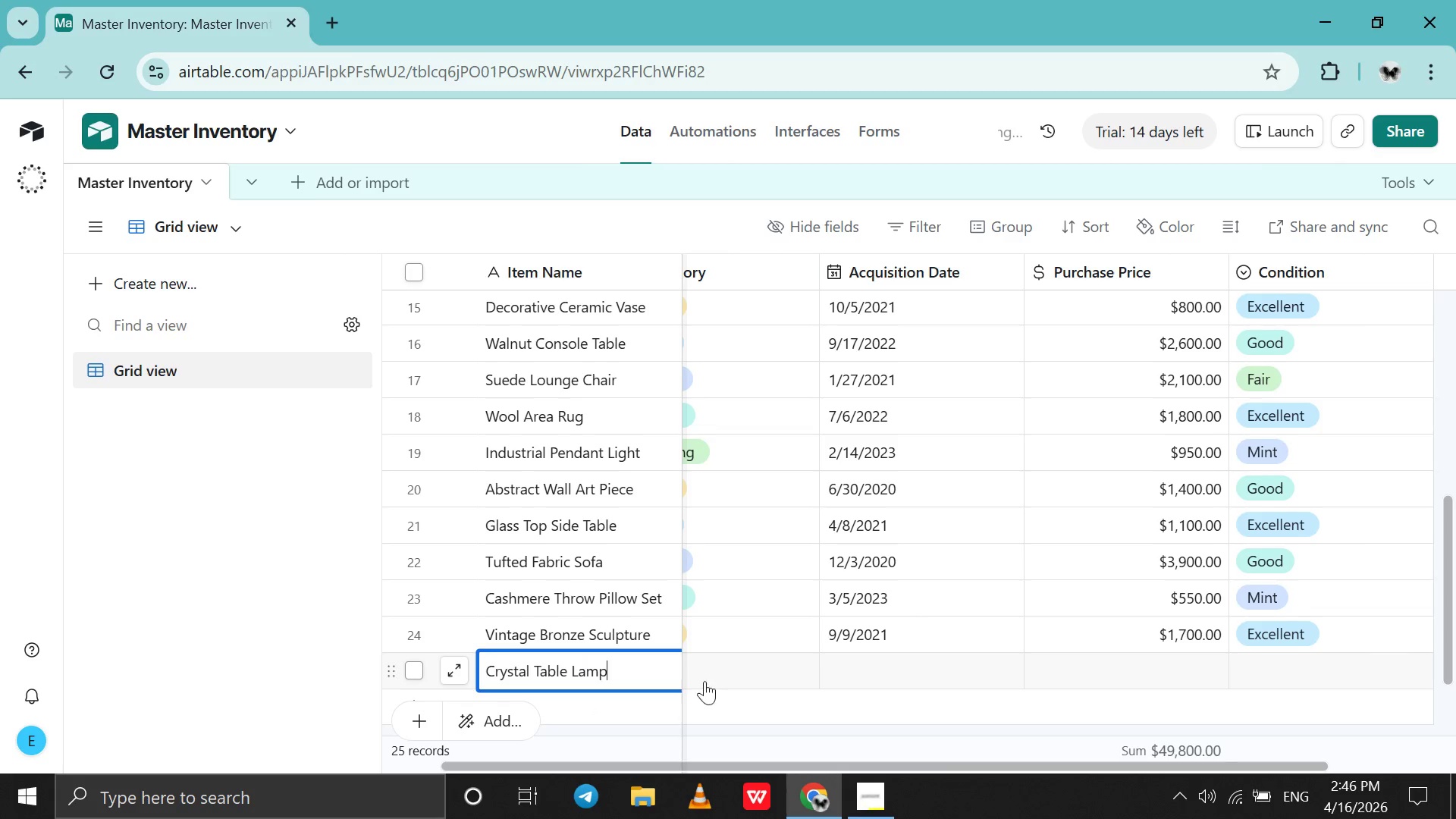 
double_click([704, 681])
 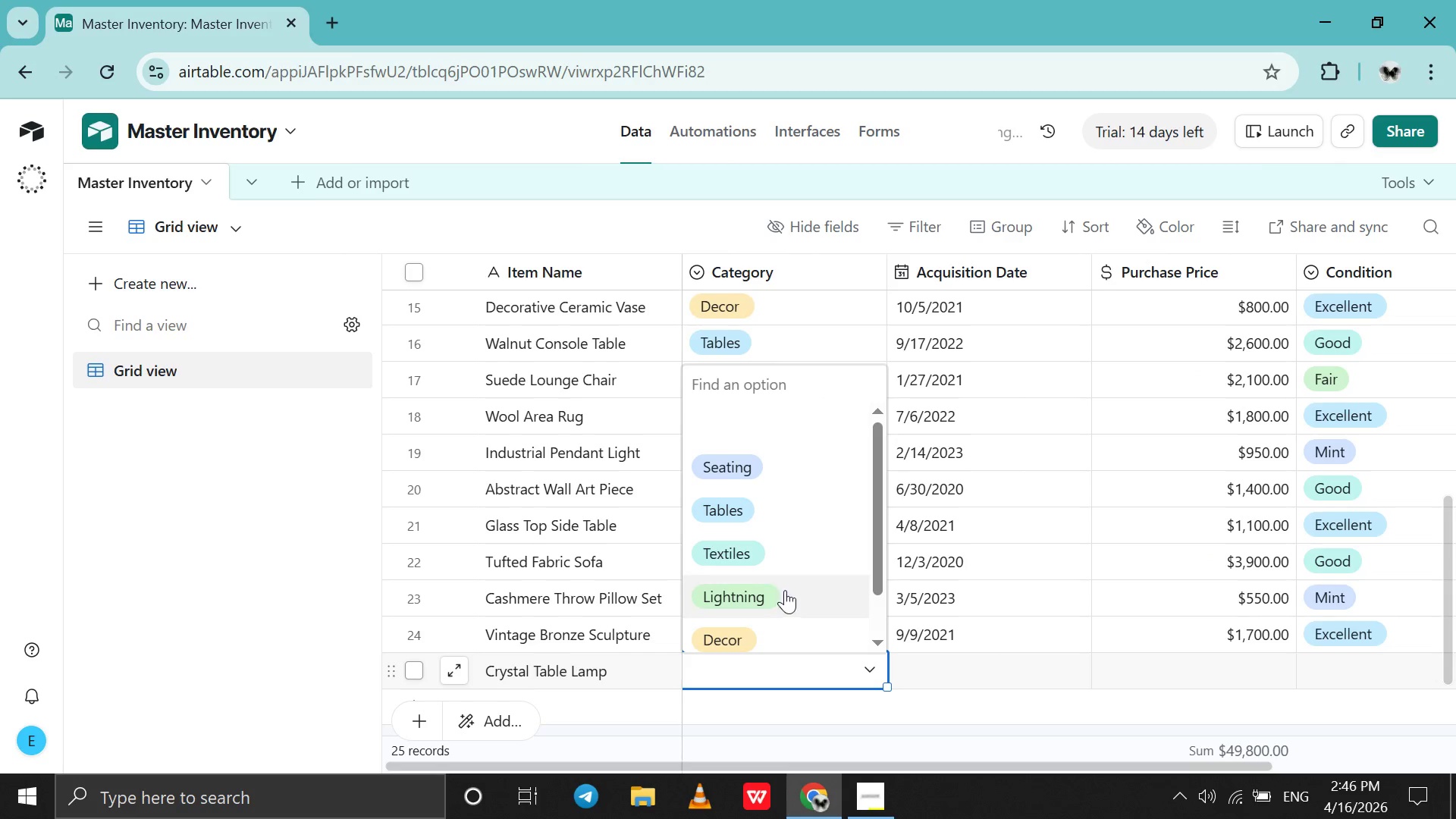 
left_click([785, 590])
 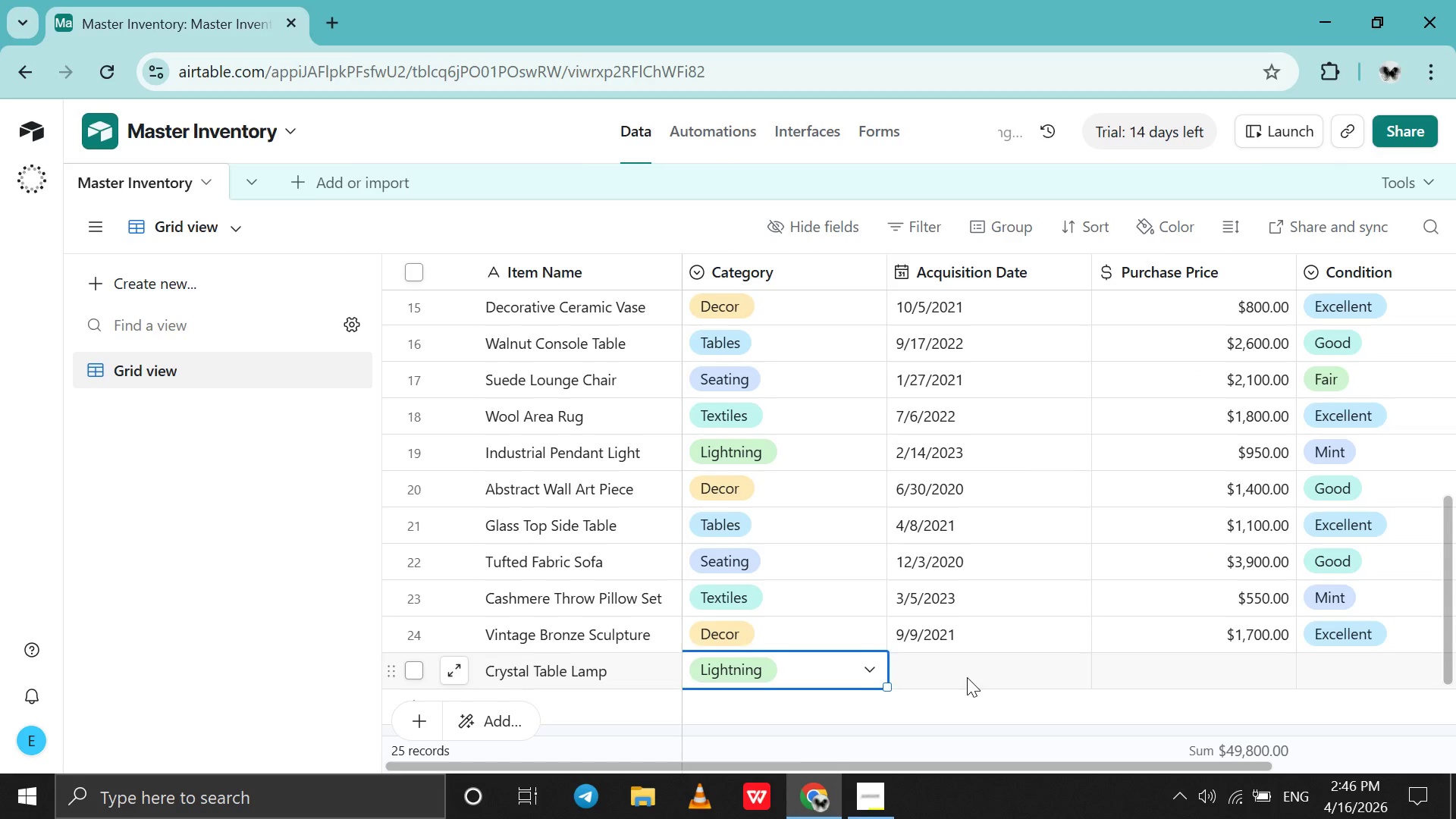 
double_click([967, 677])
 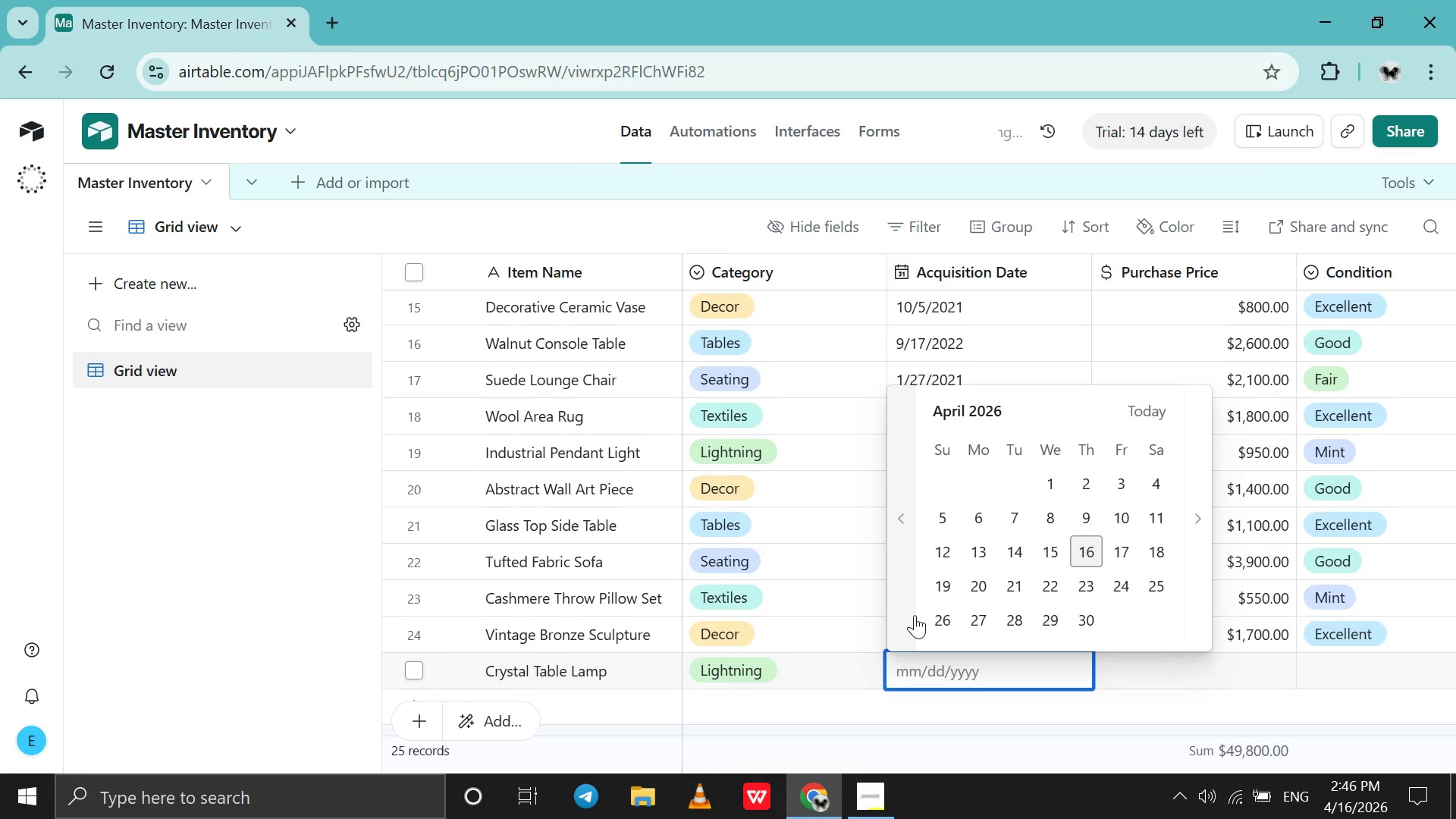 
double_click([915, 615])
 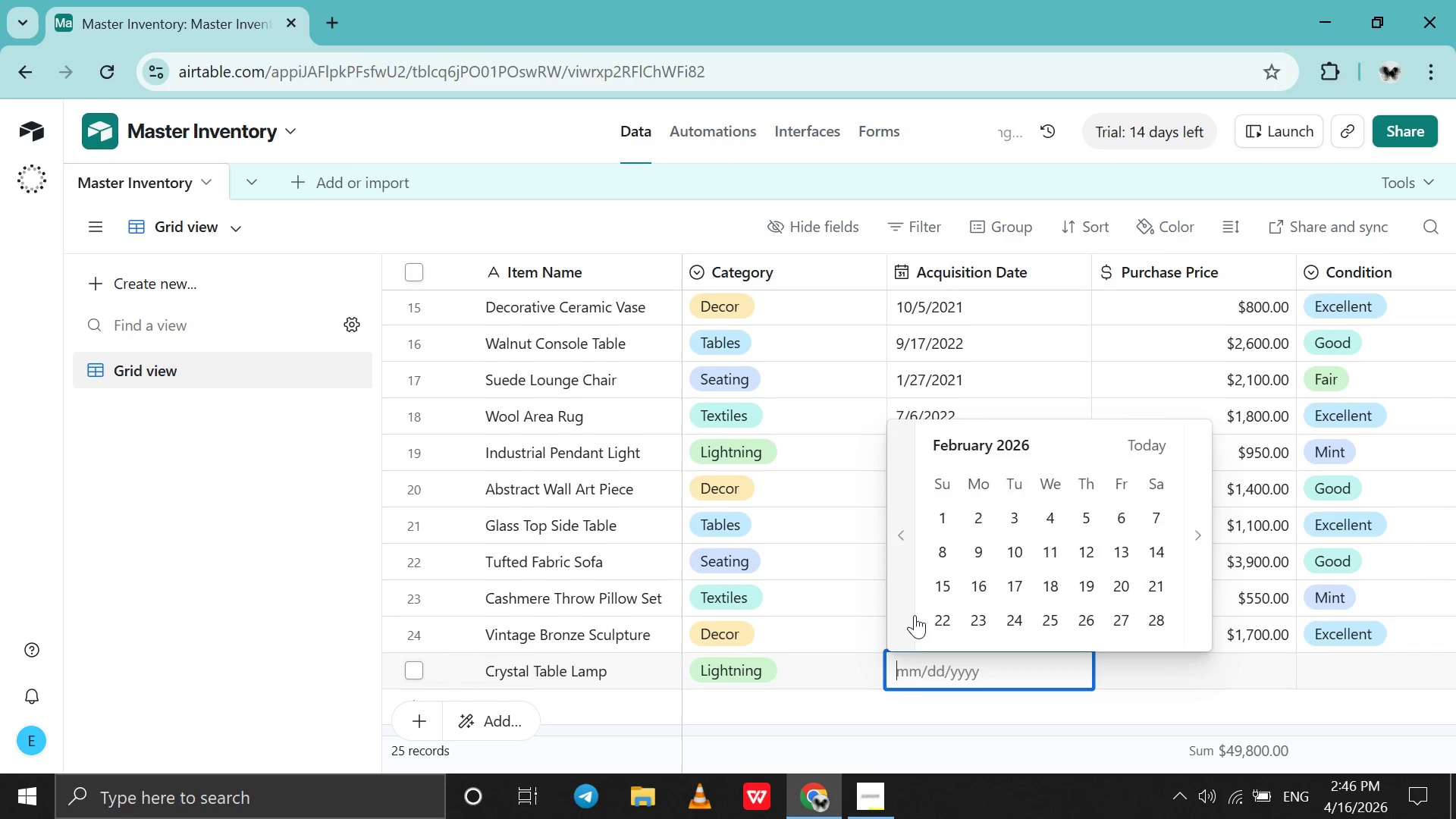 
triple_click([915, 615])
 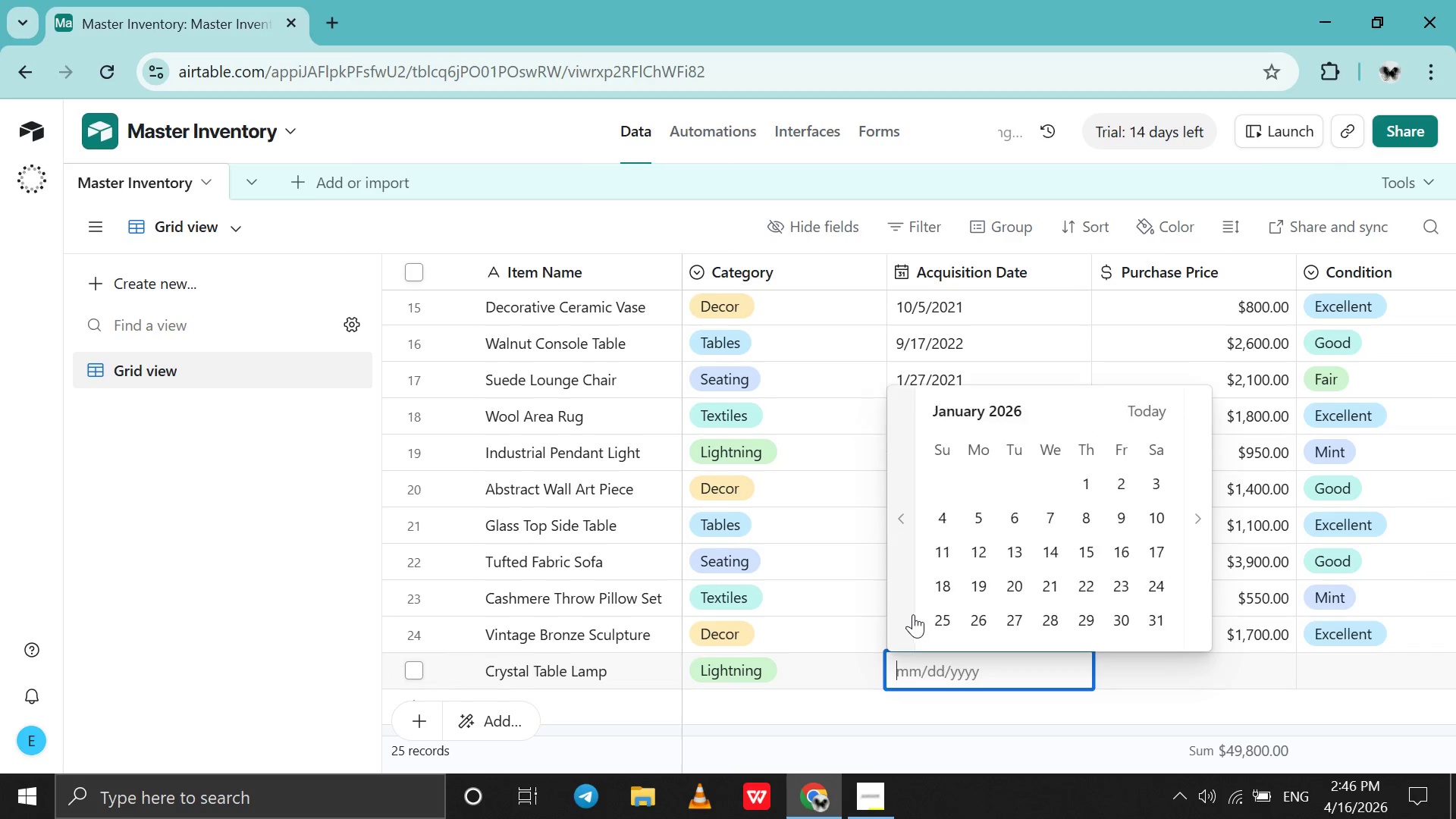 
triple_click([913, 614])
 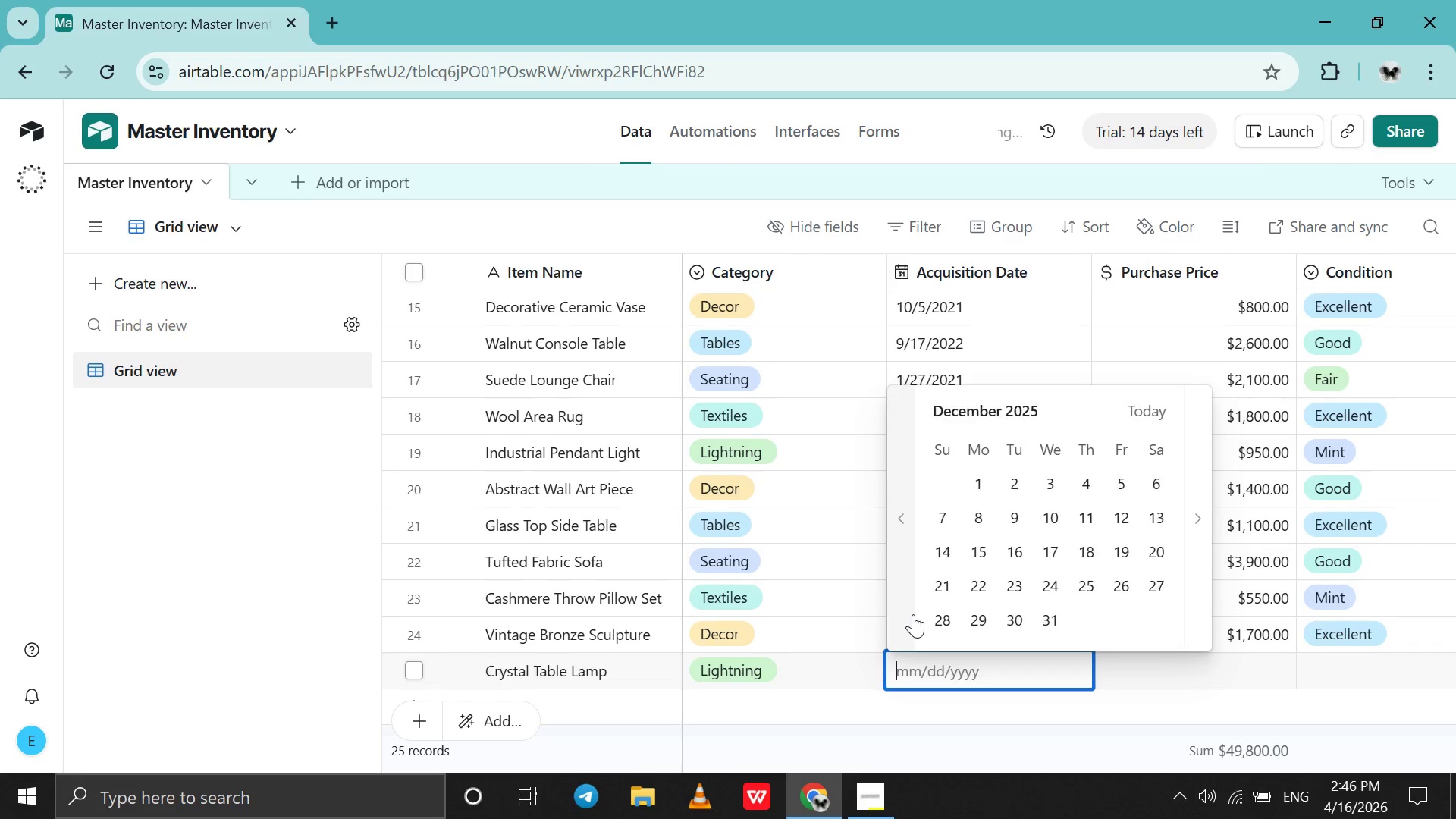 
triple_click([913, 614])
 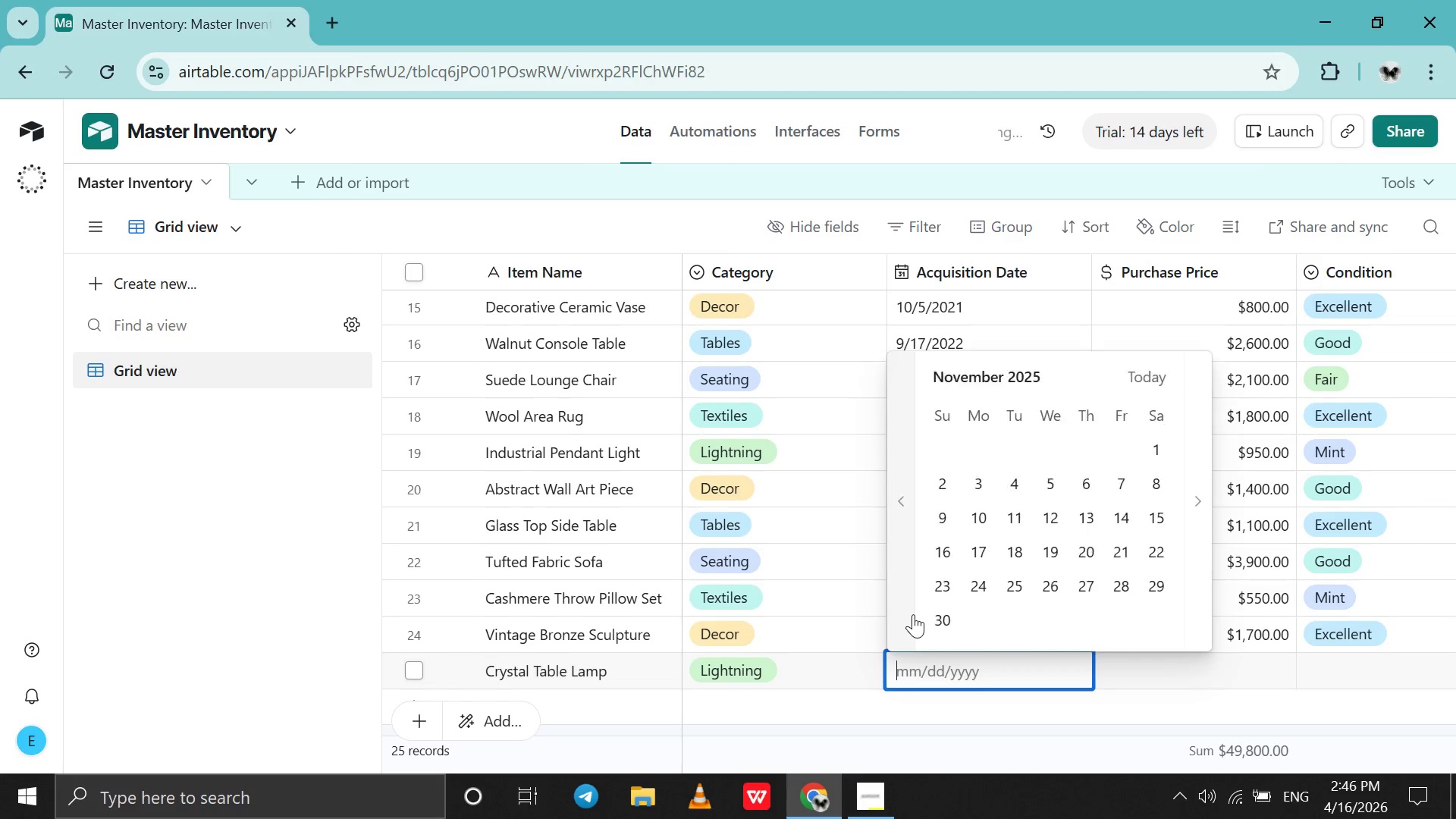 
triple_click([913, 614])
 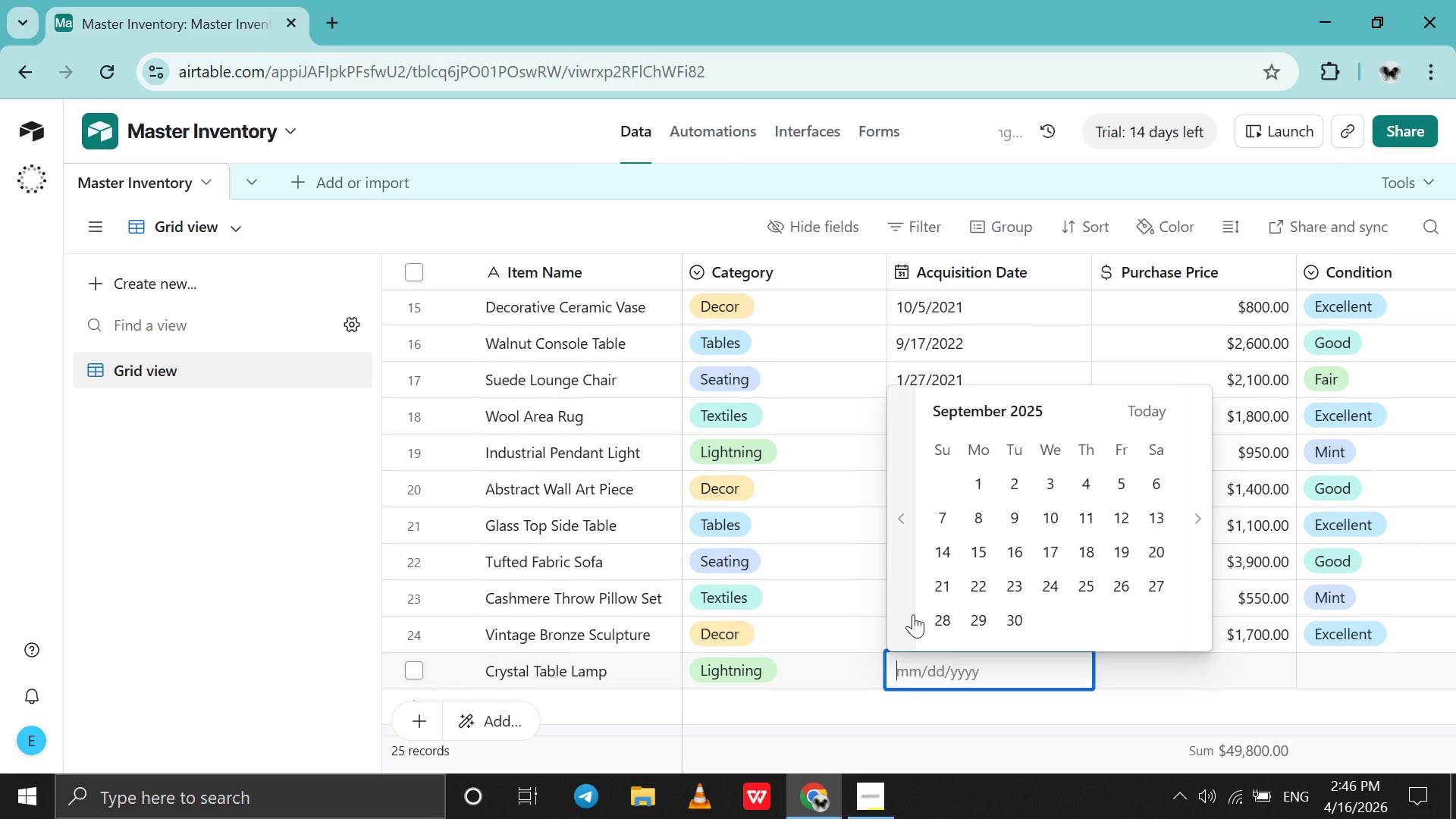 
triple_click([913, 614])
 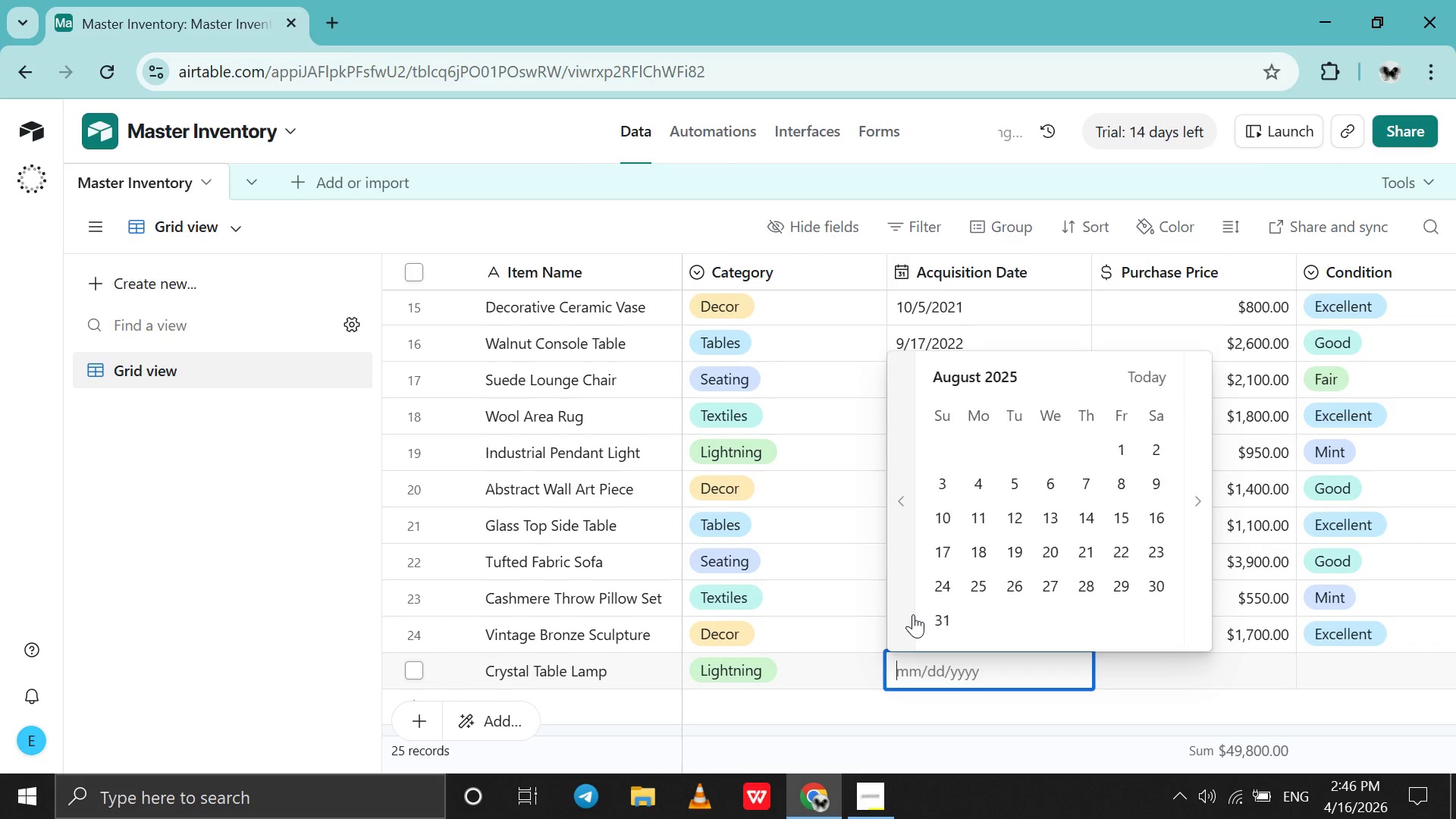 
triple_click([913, 614])
 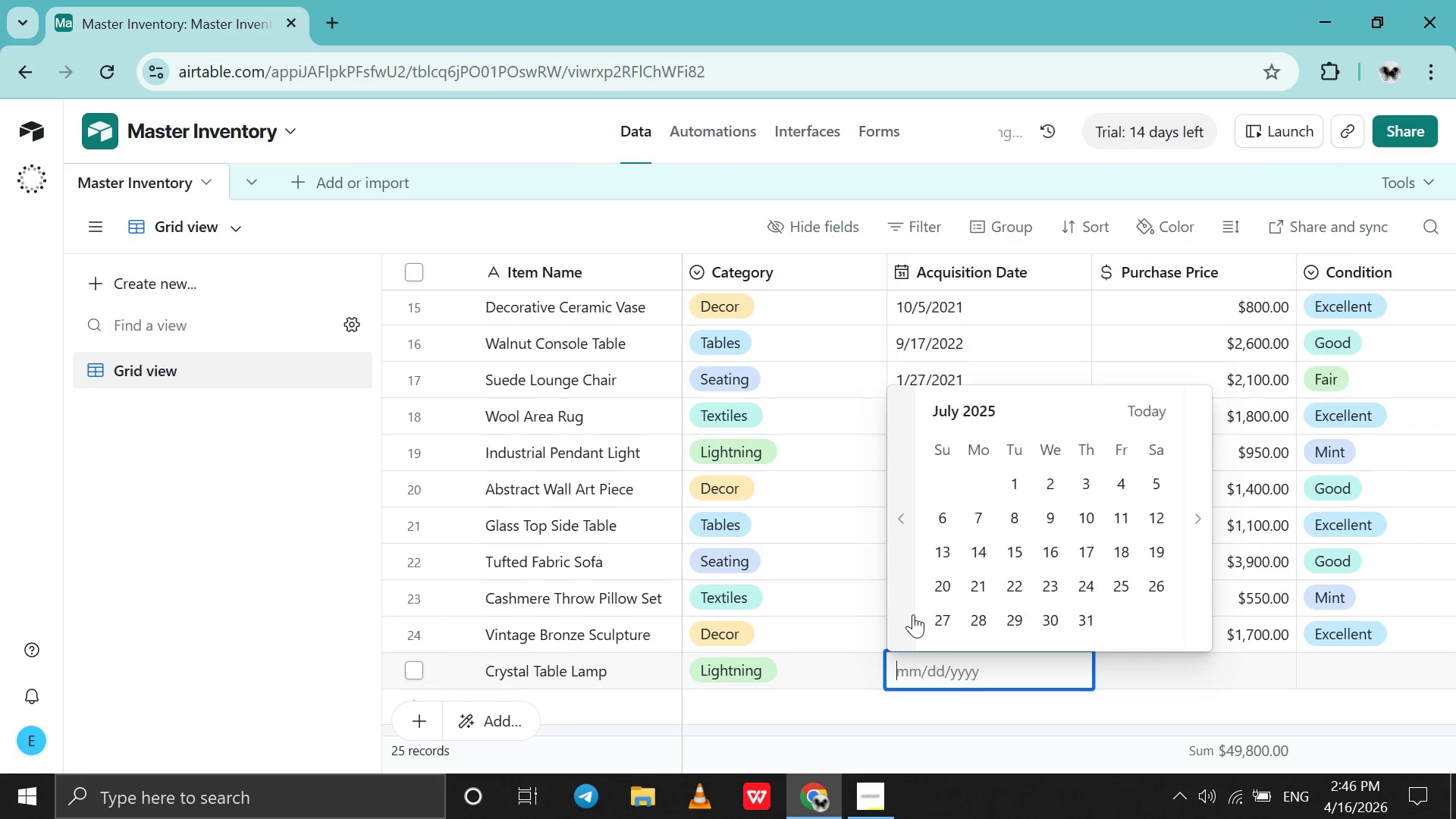 
triple_click([913, 614])
 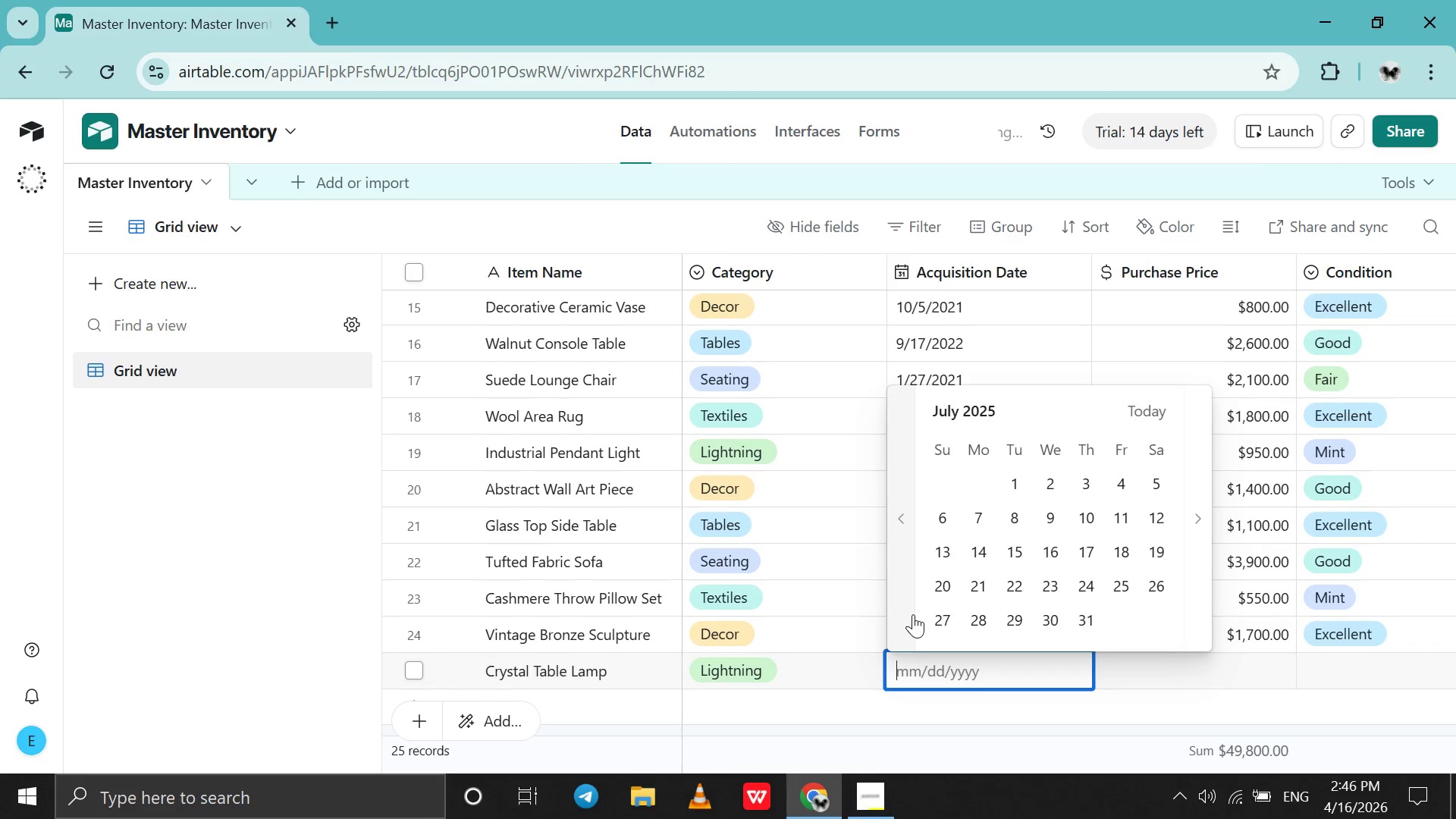 
triple_click([913, 614])
 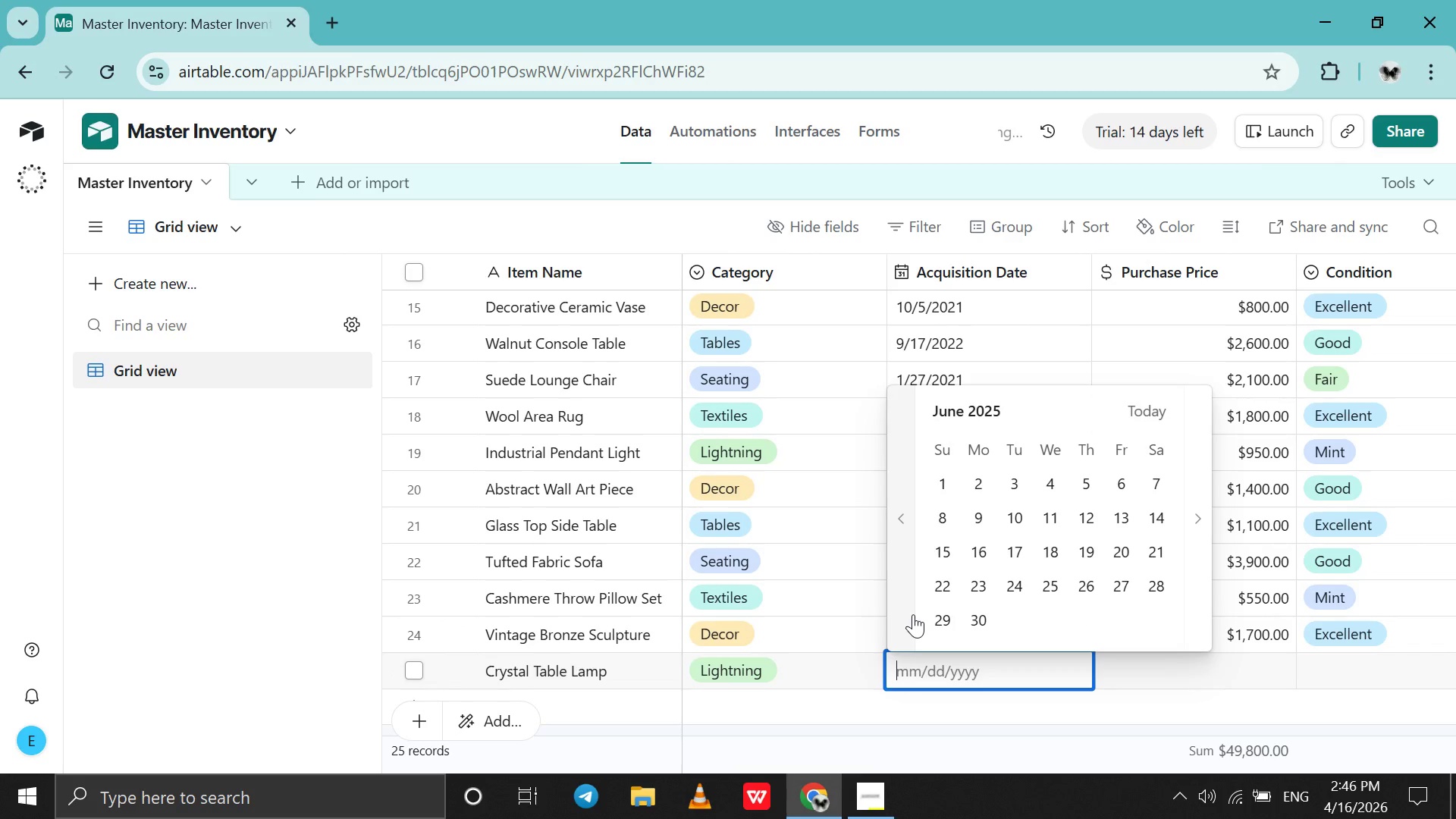 
triple_click([913, 614])
 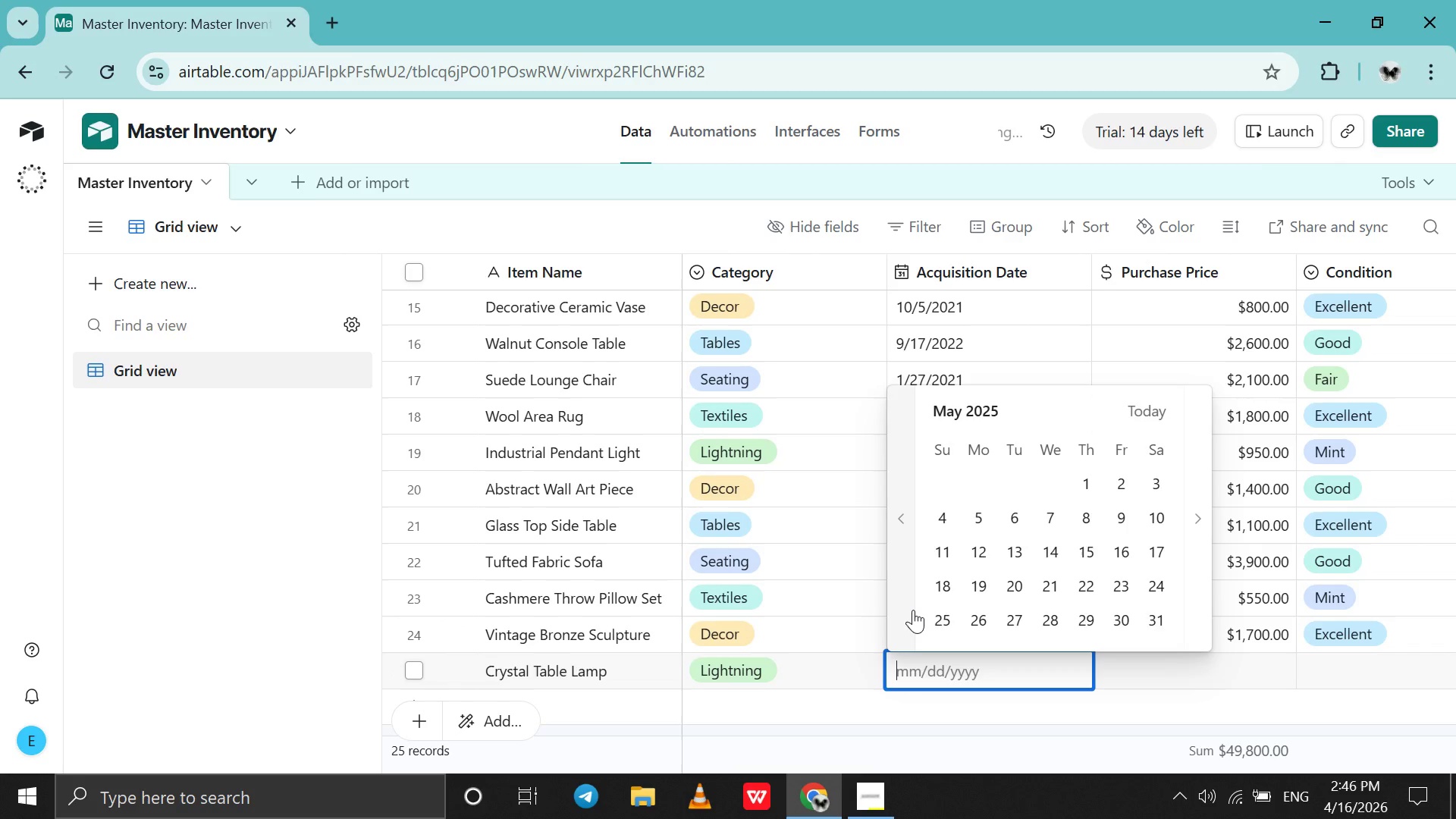 
left_click_drag(start_coordinate=[913, 614], to_coordinate=[913, 610])
 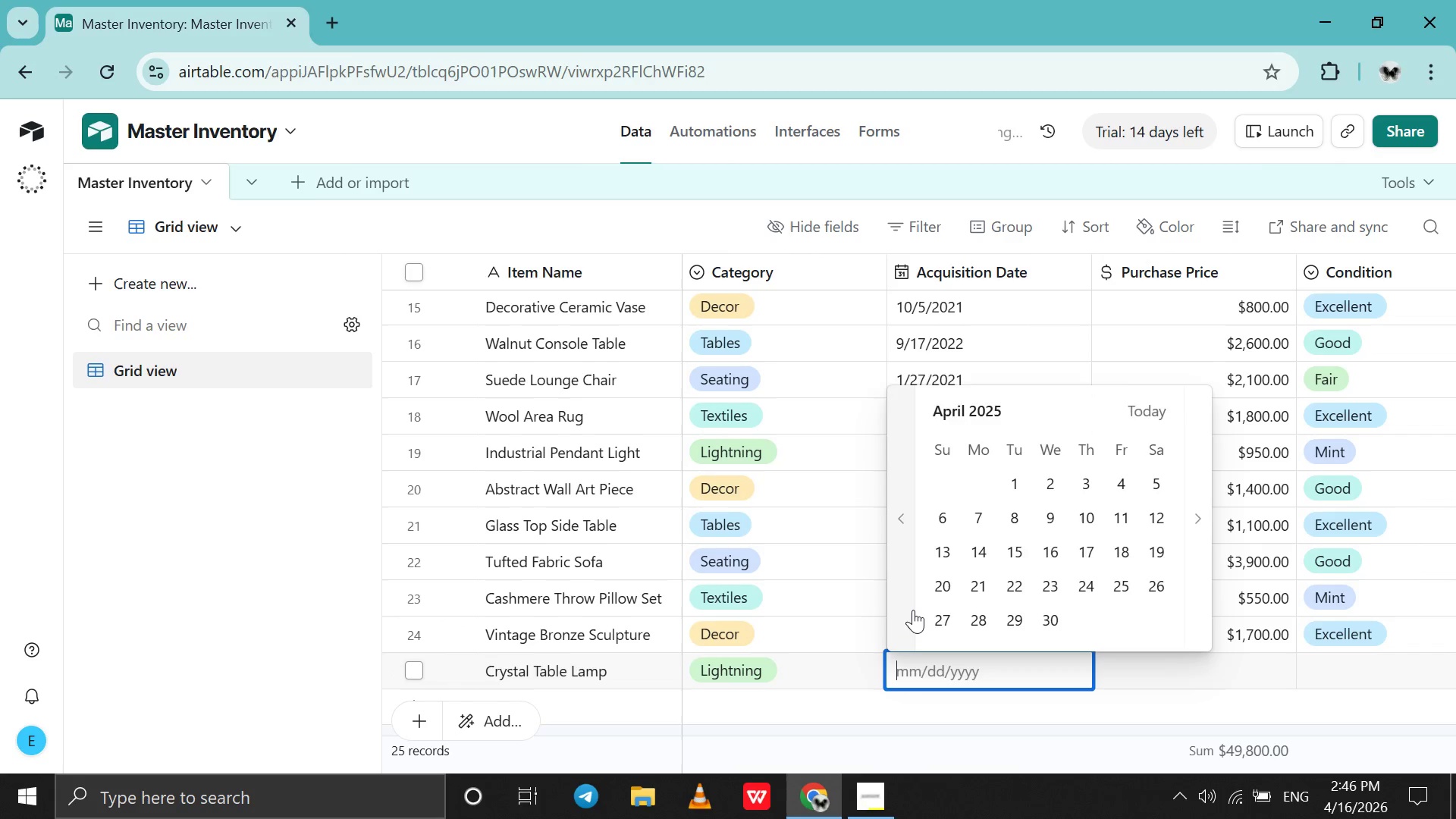 
triple_click([913, 610])
 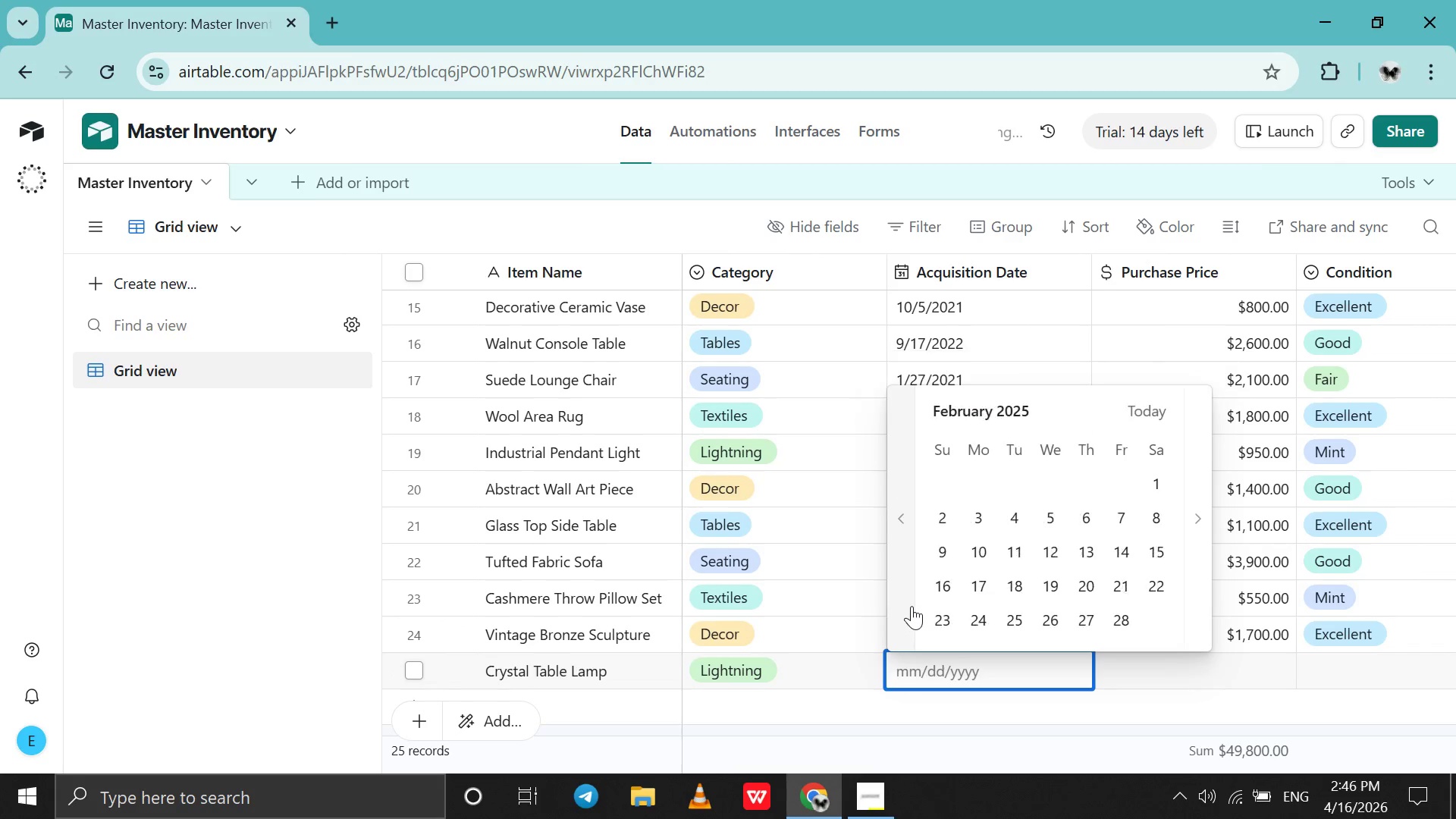 
triple_click([912, 606])
 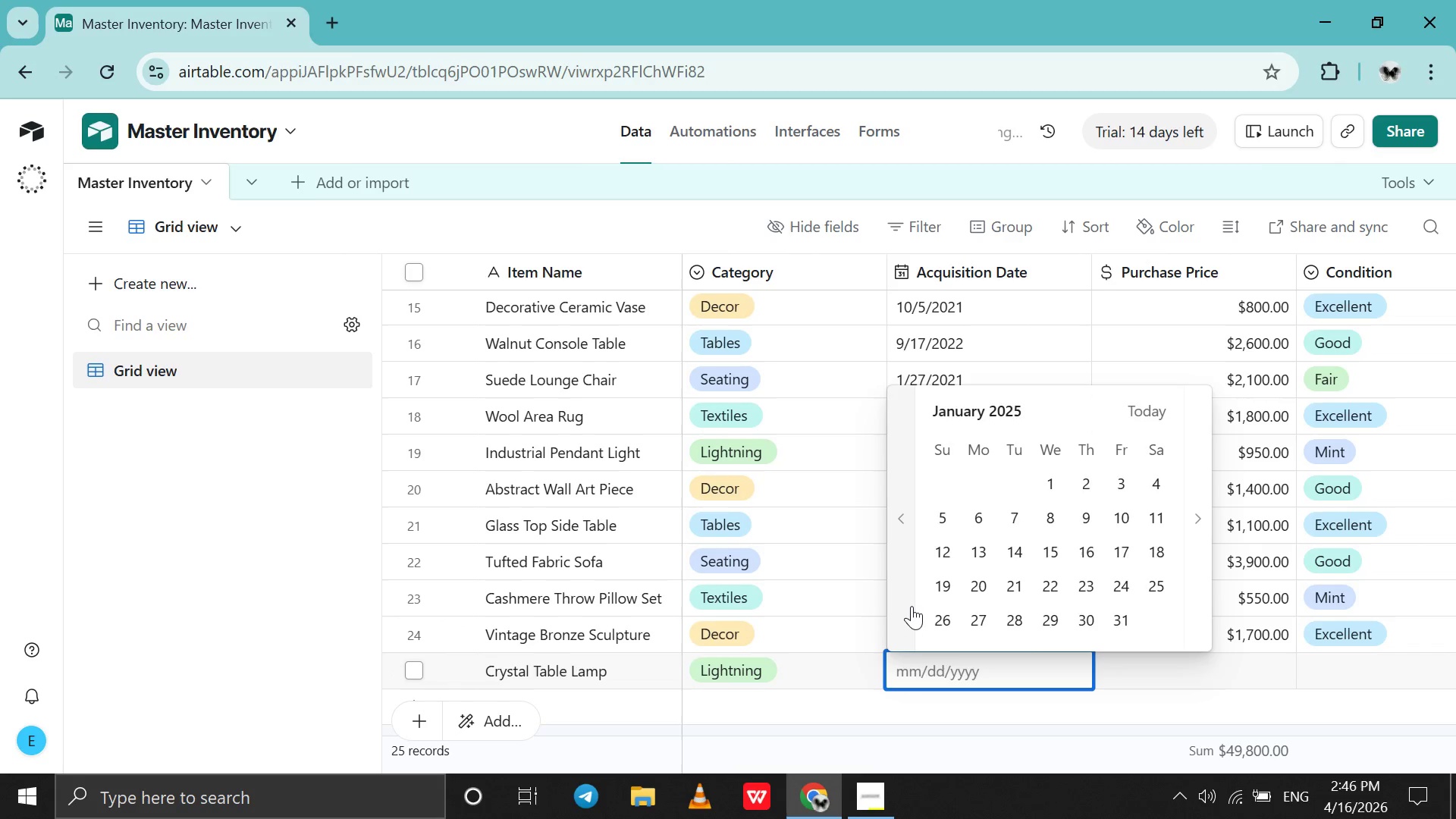 
triple_click([912, 606])
 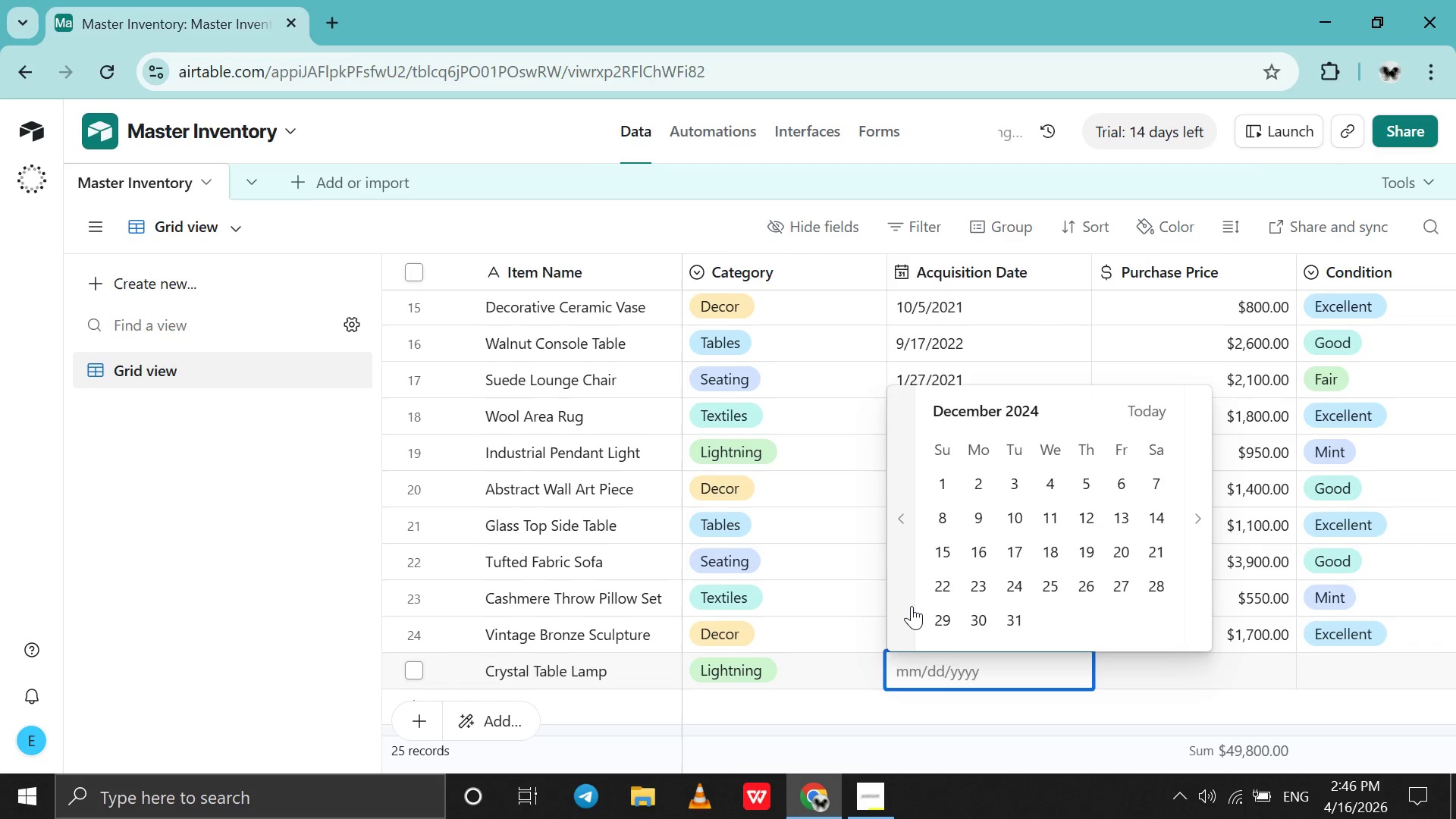 
triple_click([912, 606])
 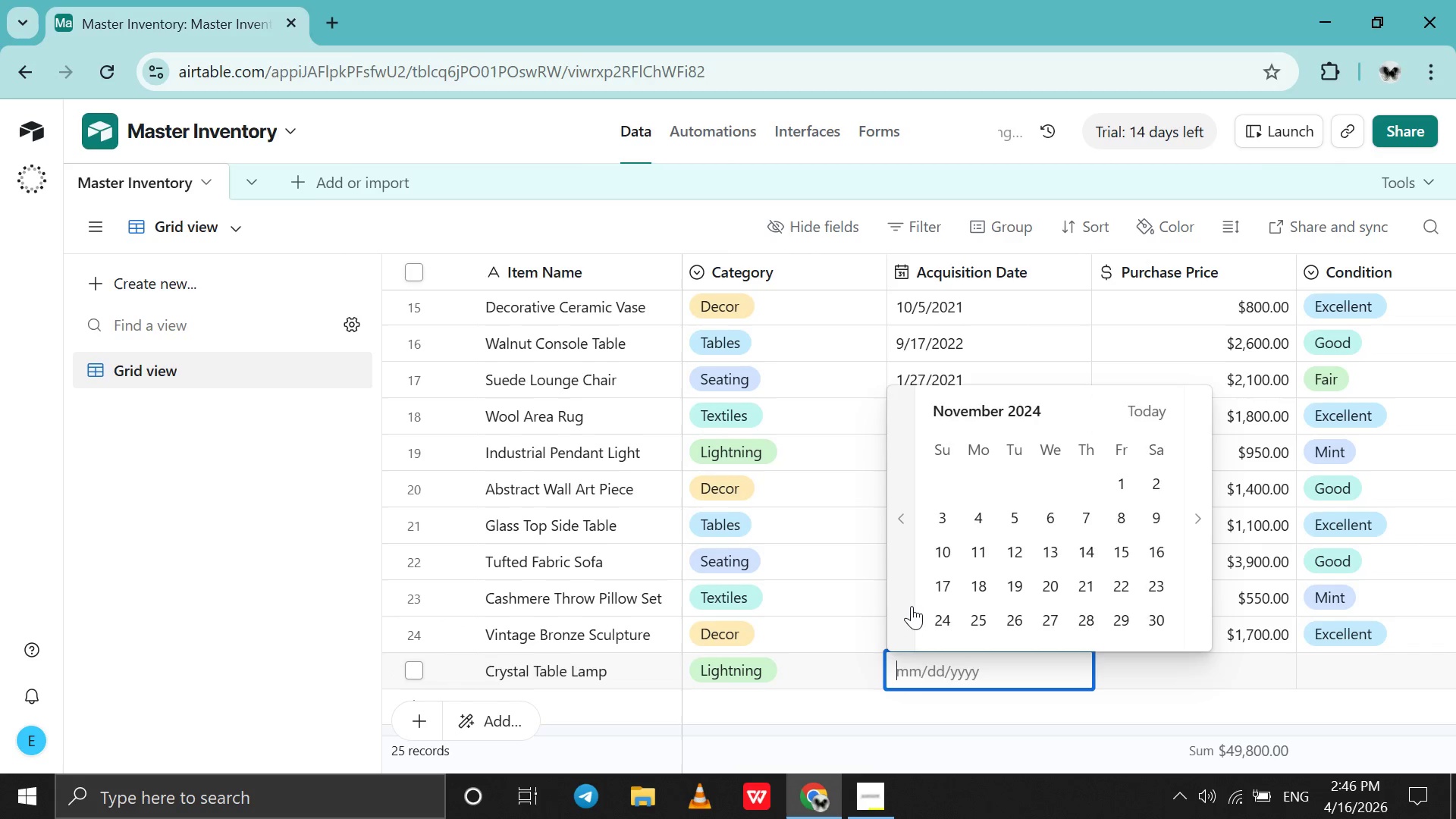 
triple_click([912, 606])
 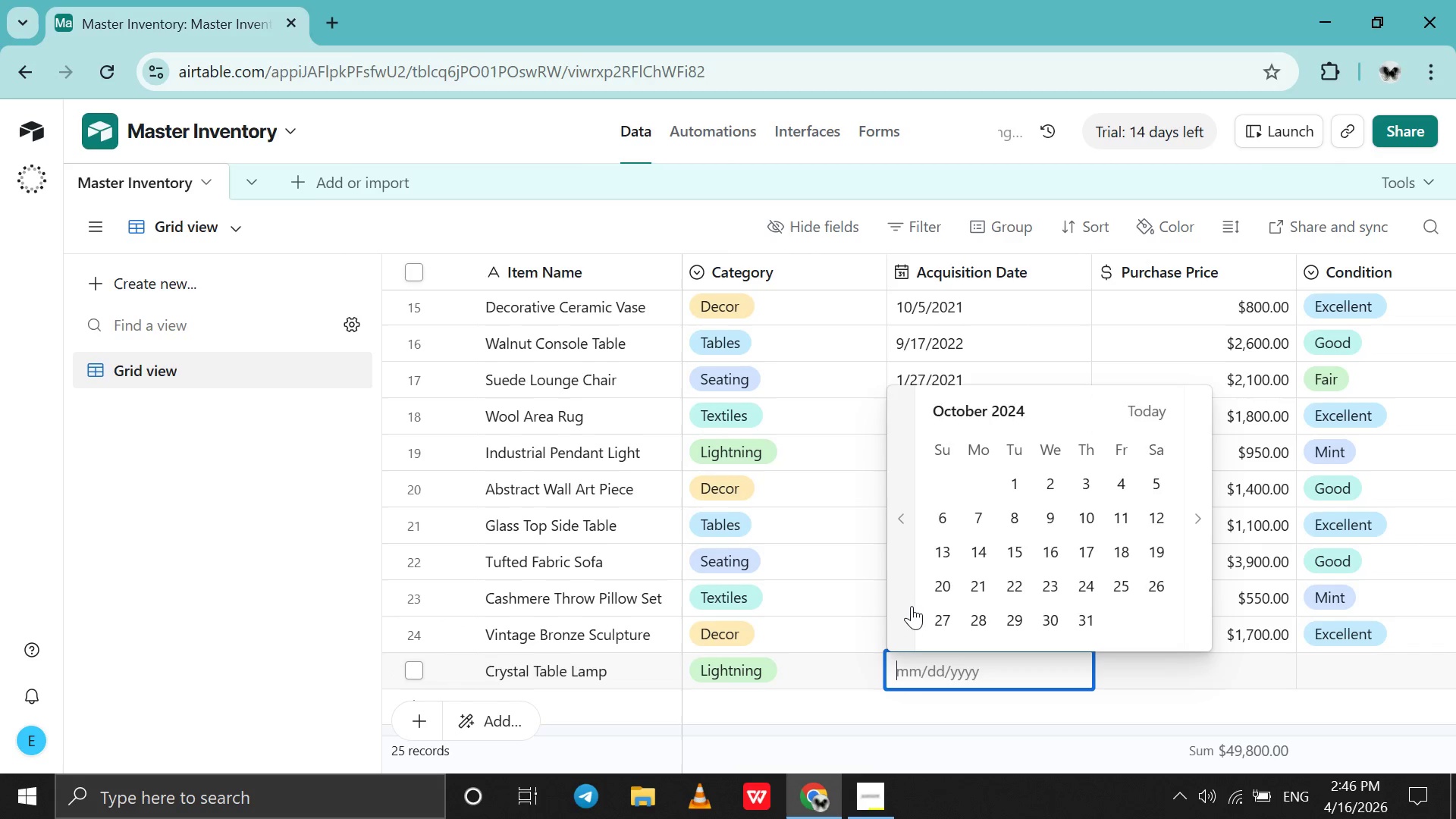 
triple_click([912, 606])
 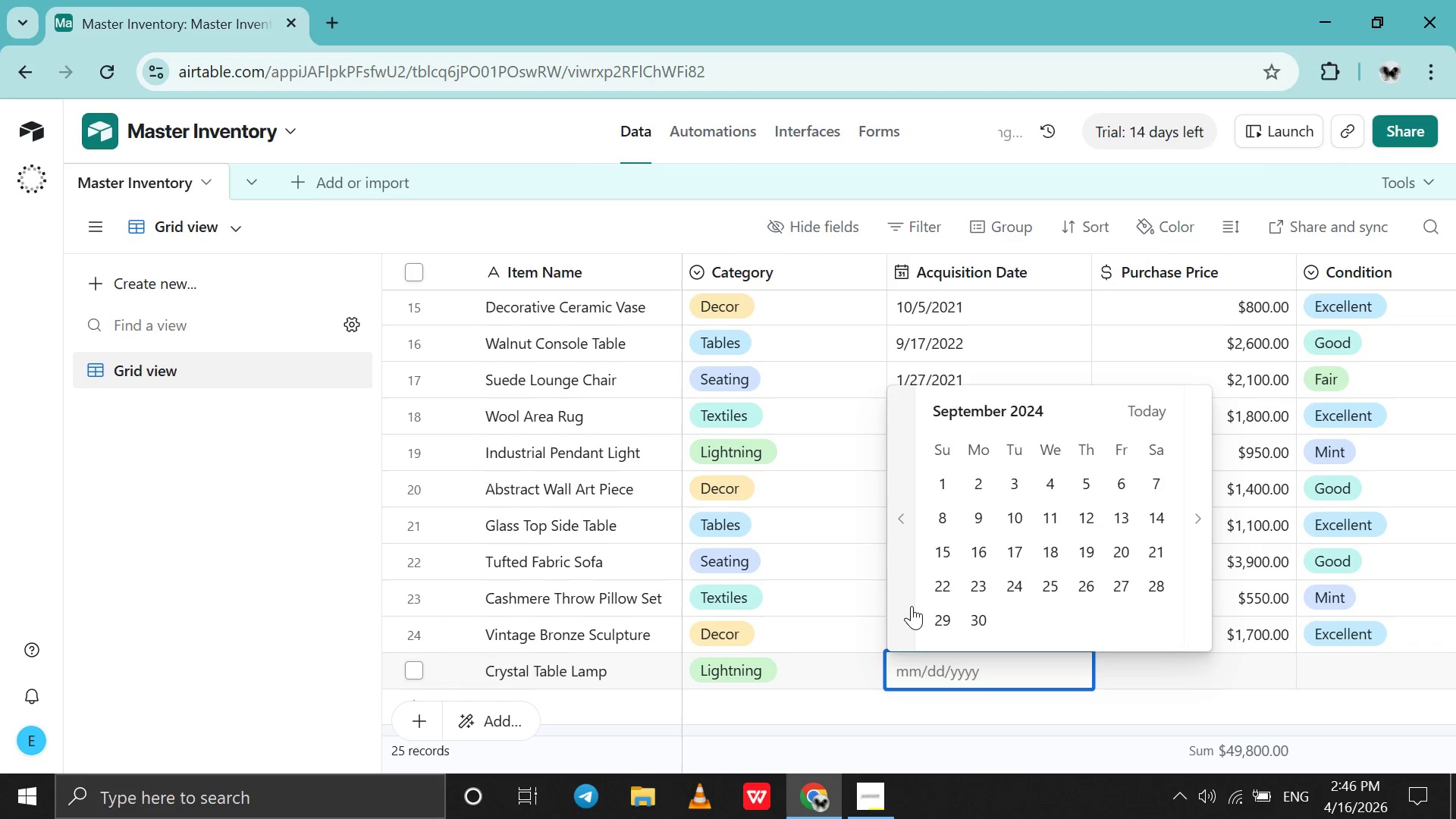 
triple_click([912, 606])
 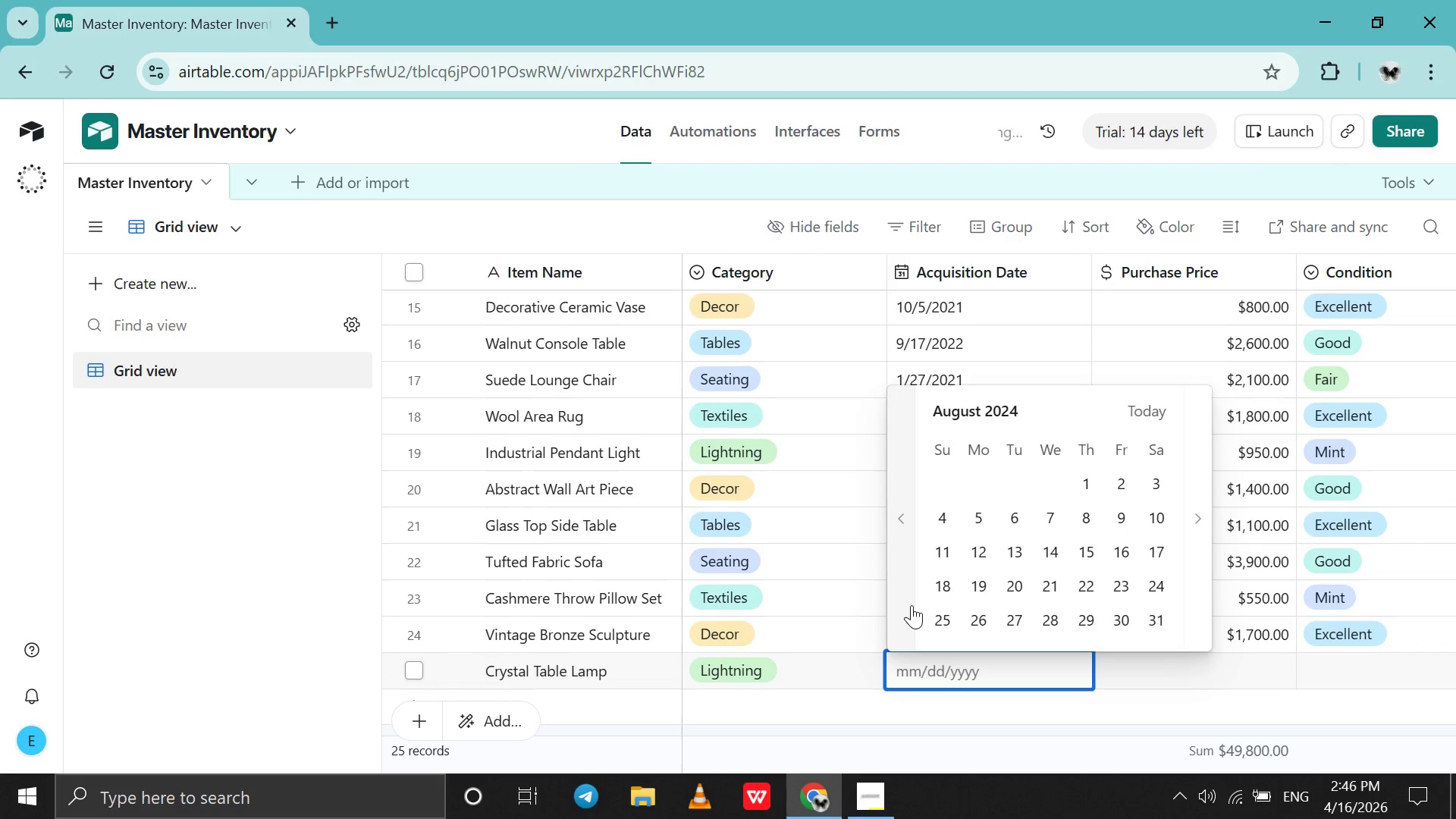 
triple_click([912, 605])
 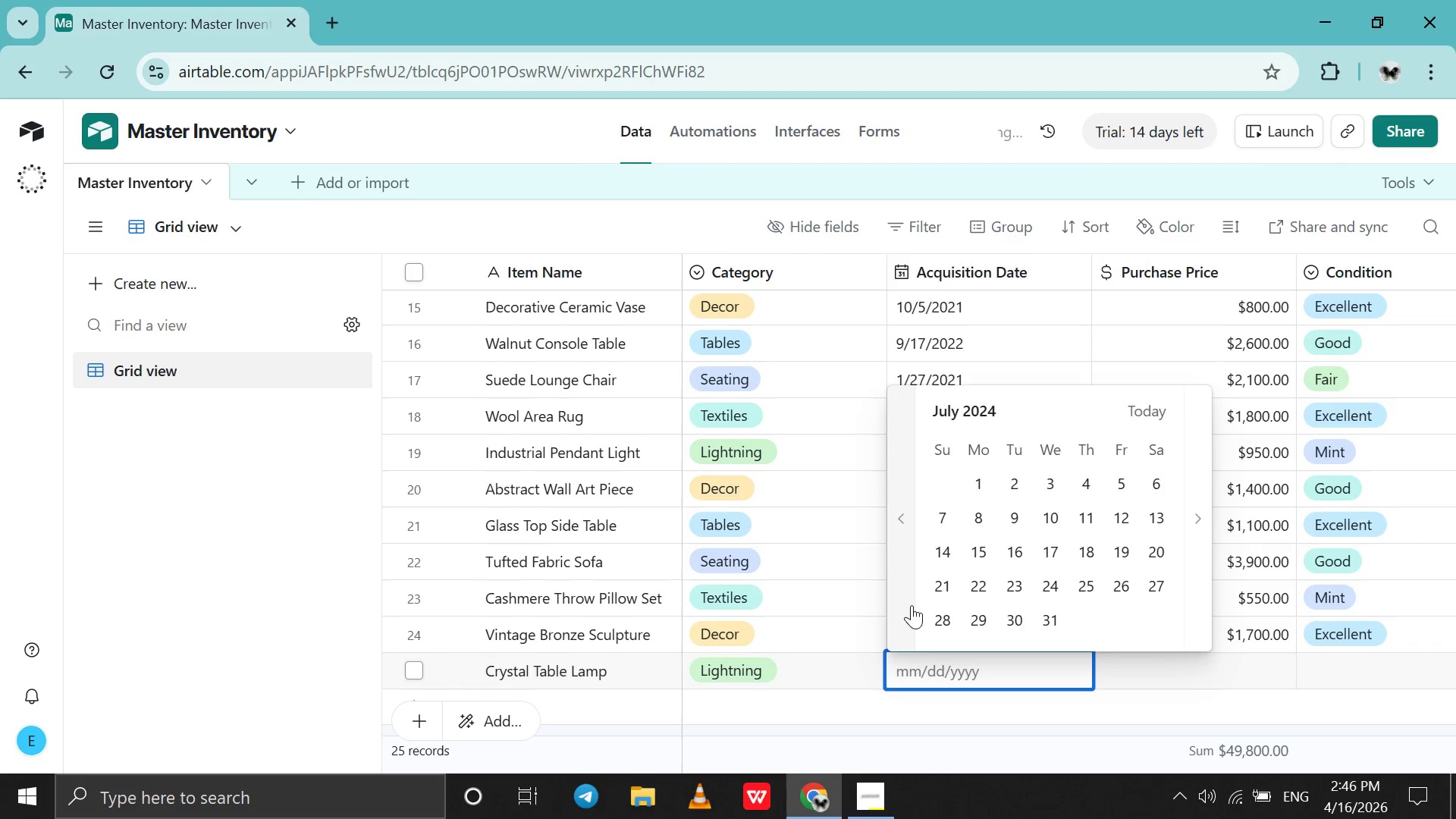 
triple_click([912, 605])
 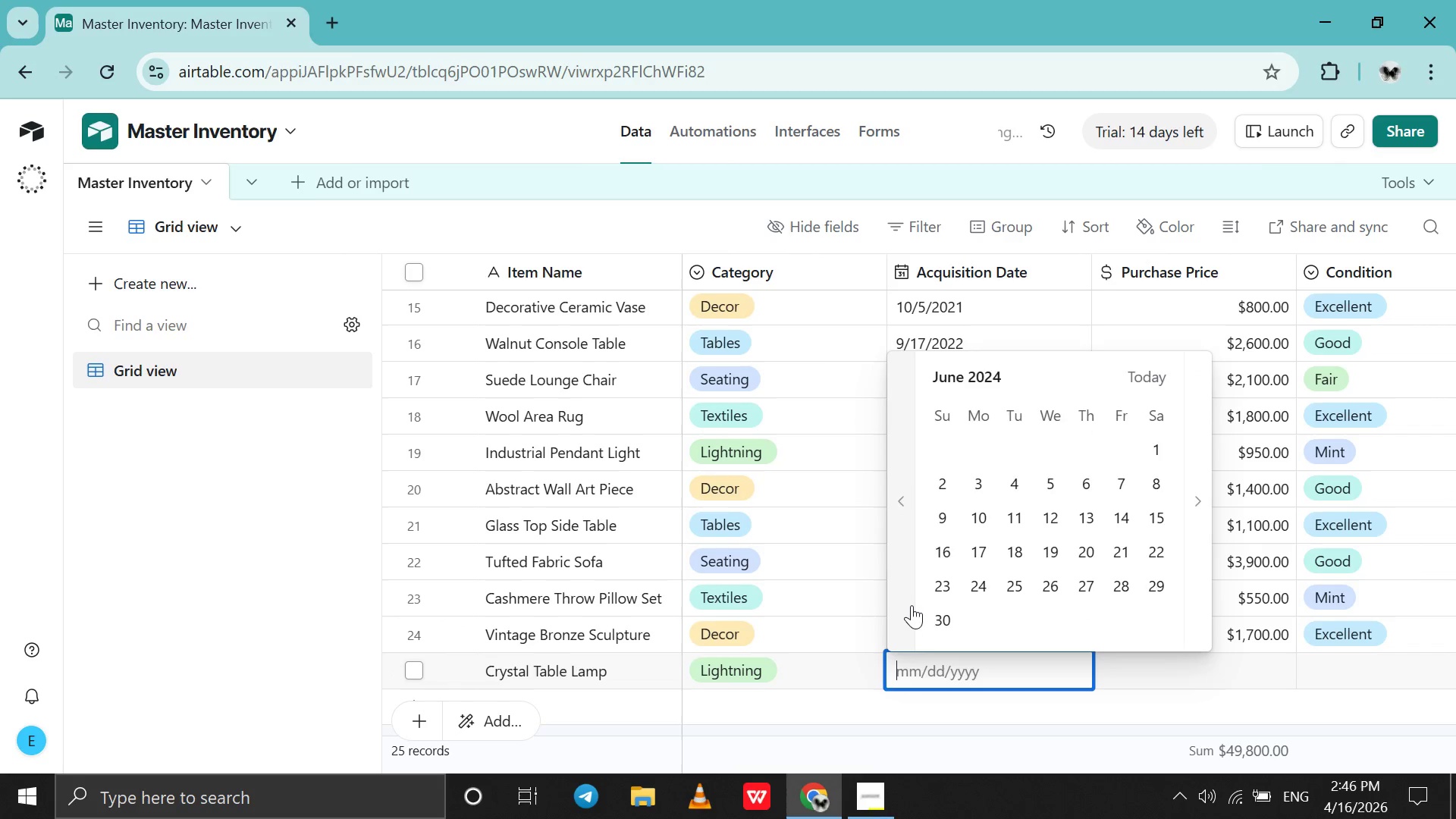 
triple_click([912, 605])
 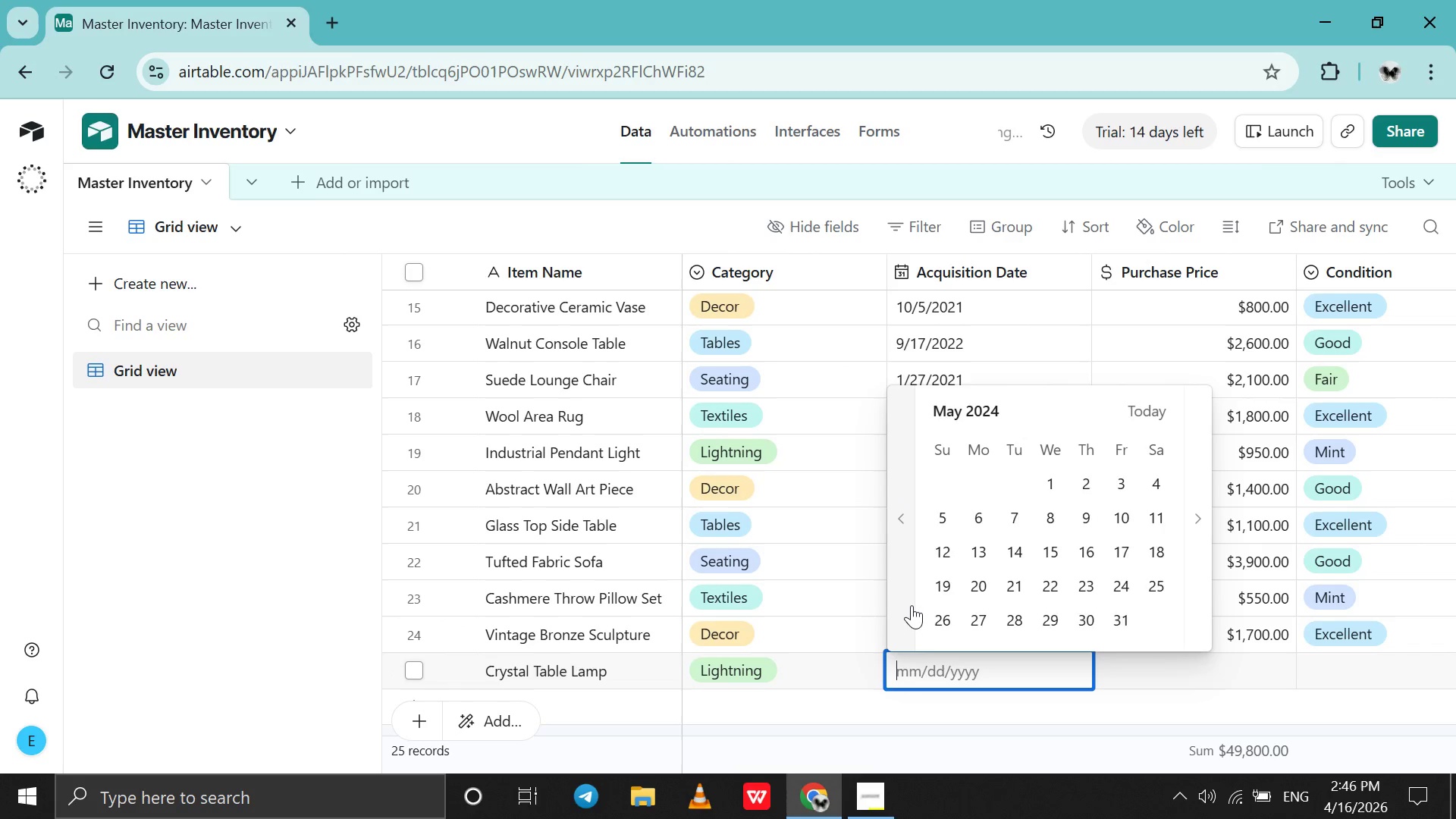 
triple_click([912, 605])
 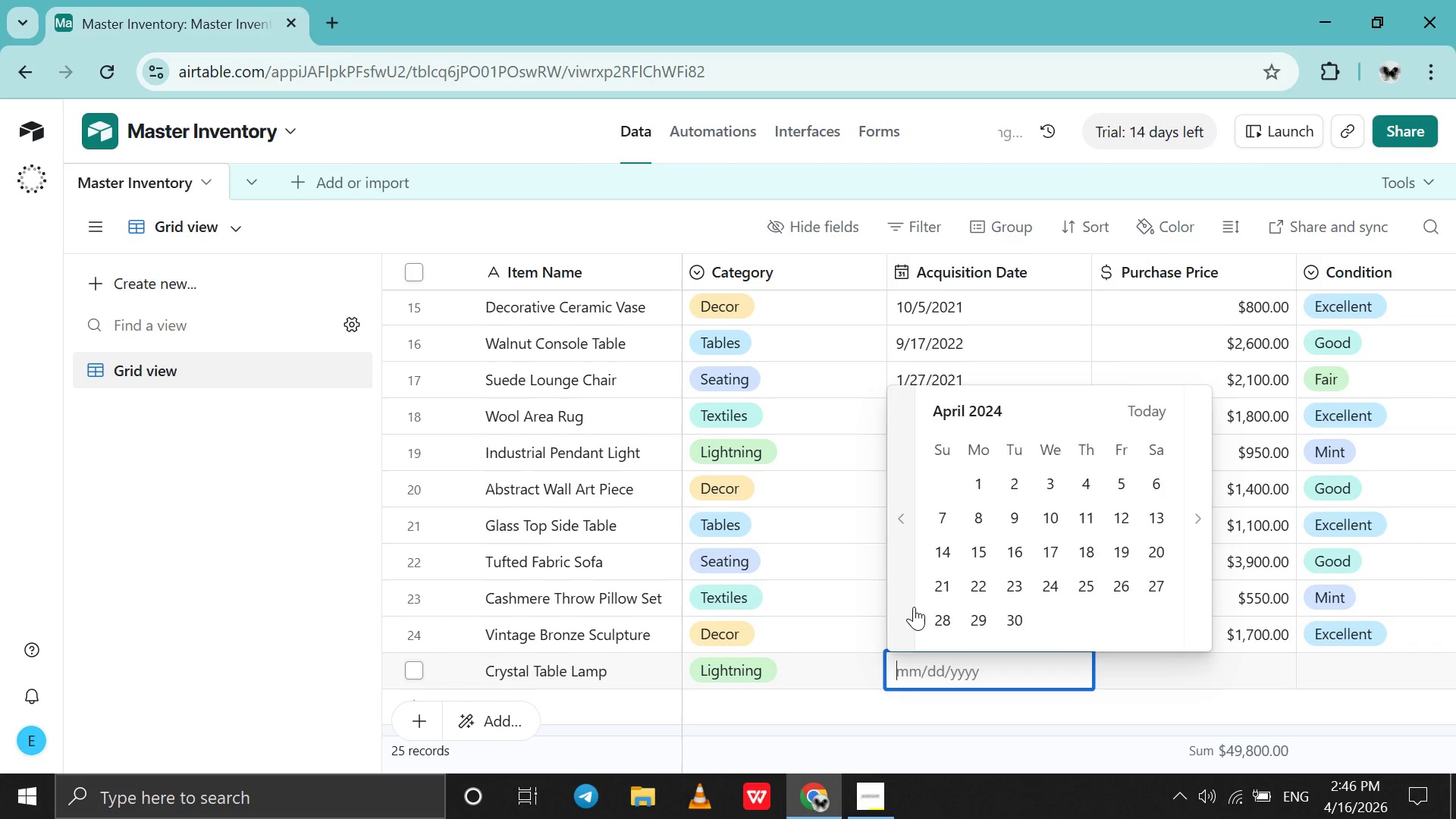 
triple_click([914, 607])
 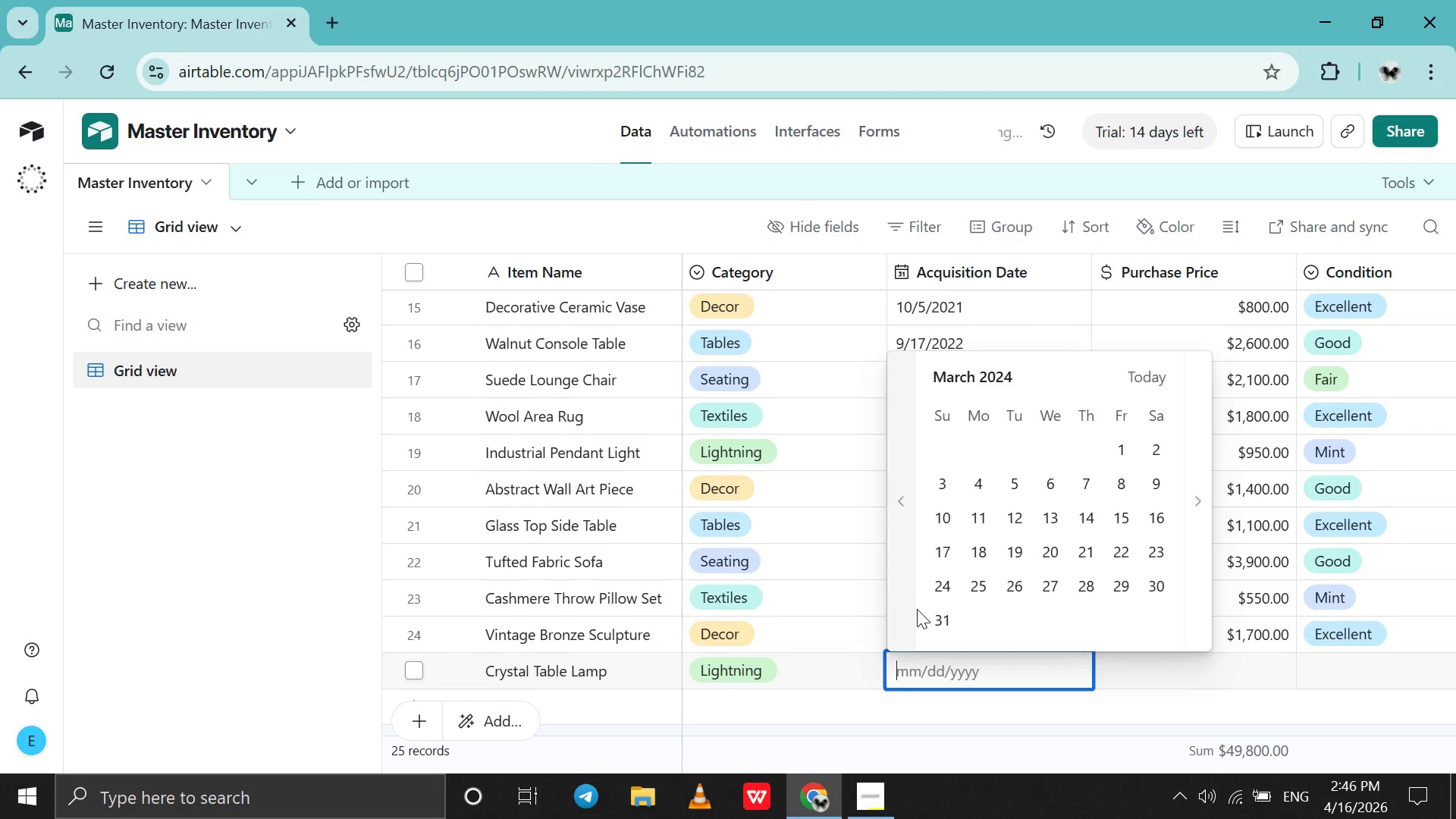 
triple_click([917, 609])
 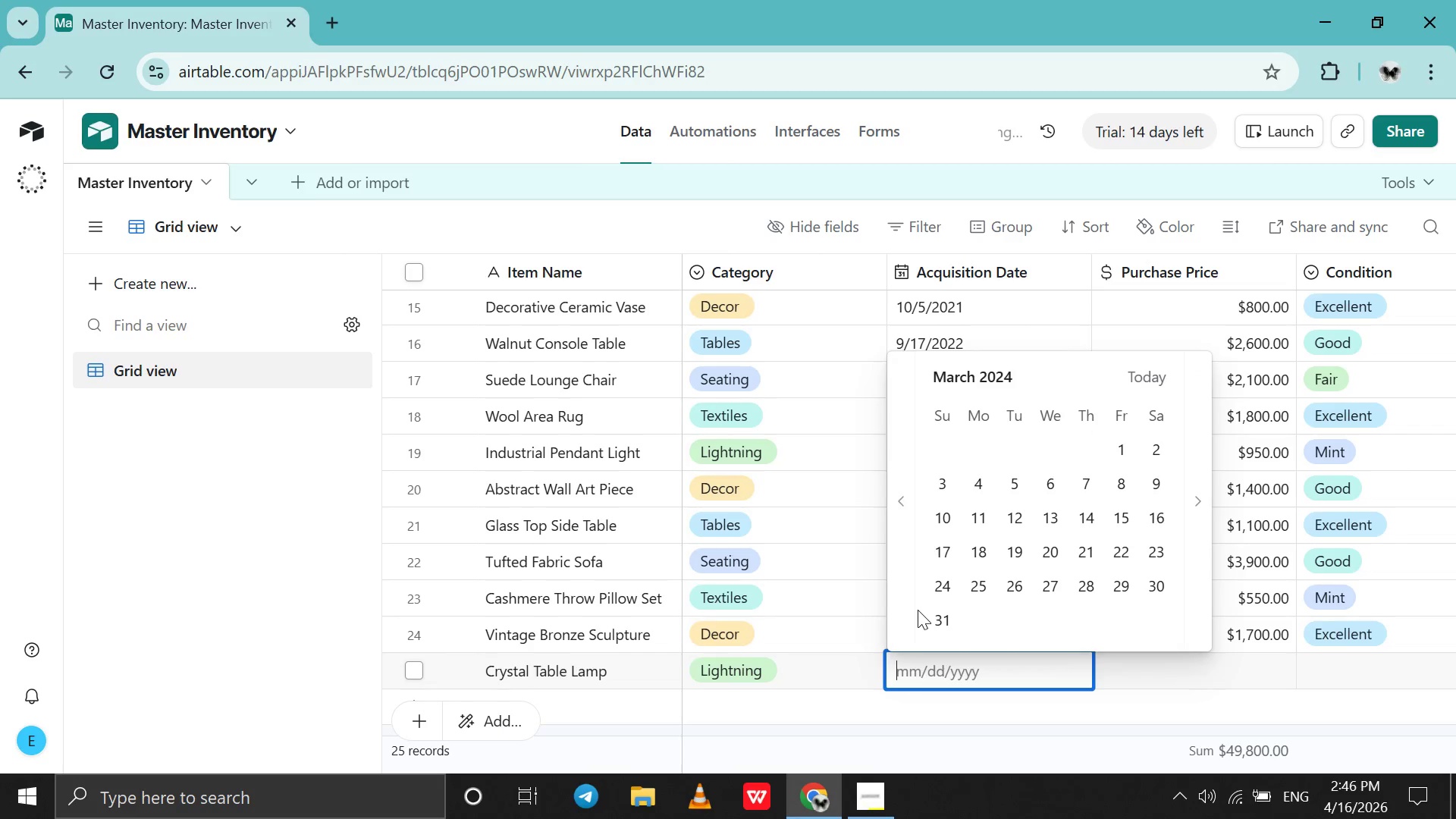 
triple_click([918, 610])
 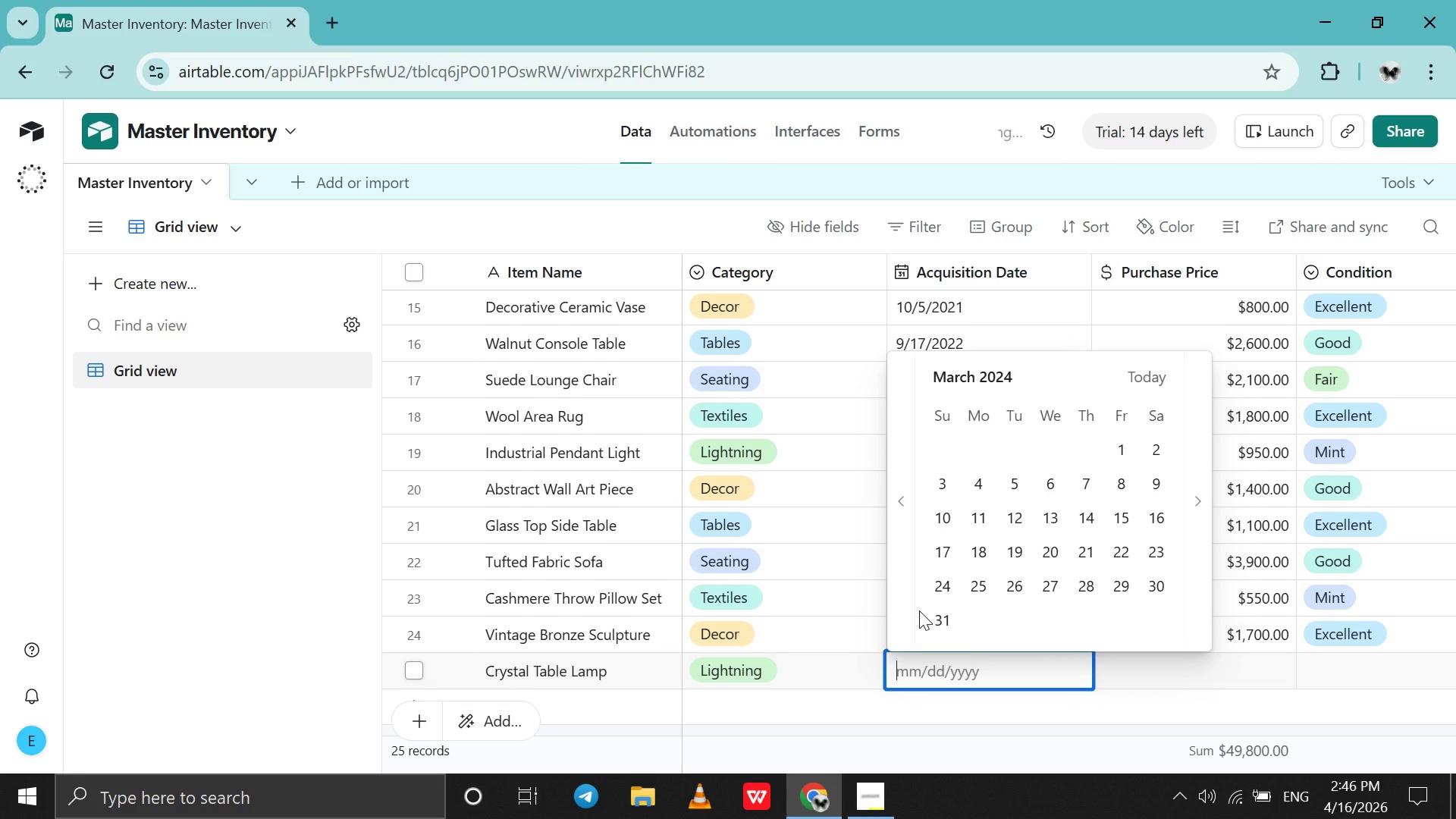 
triple_click([919, 610])
 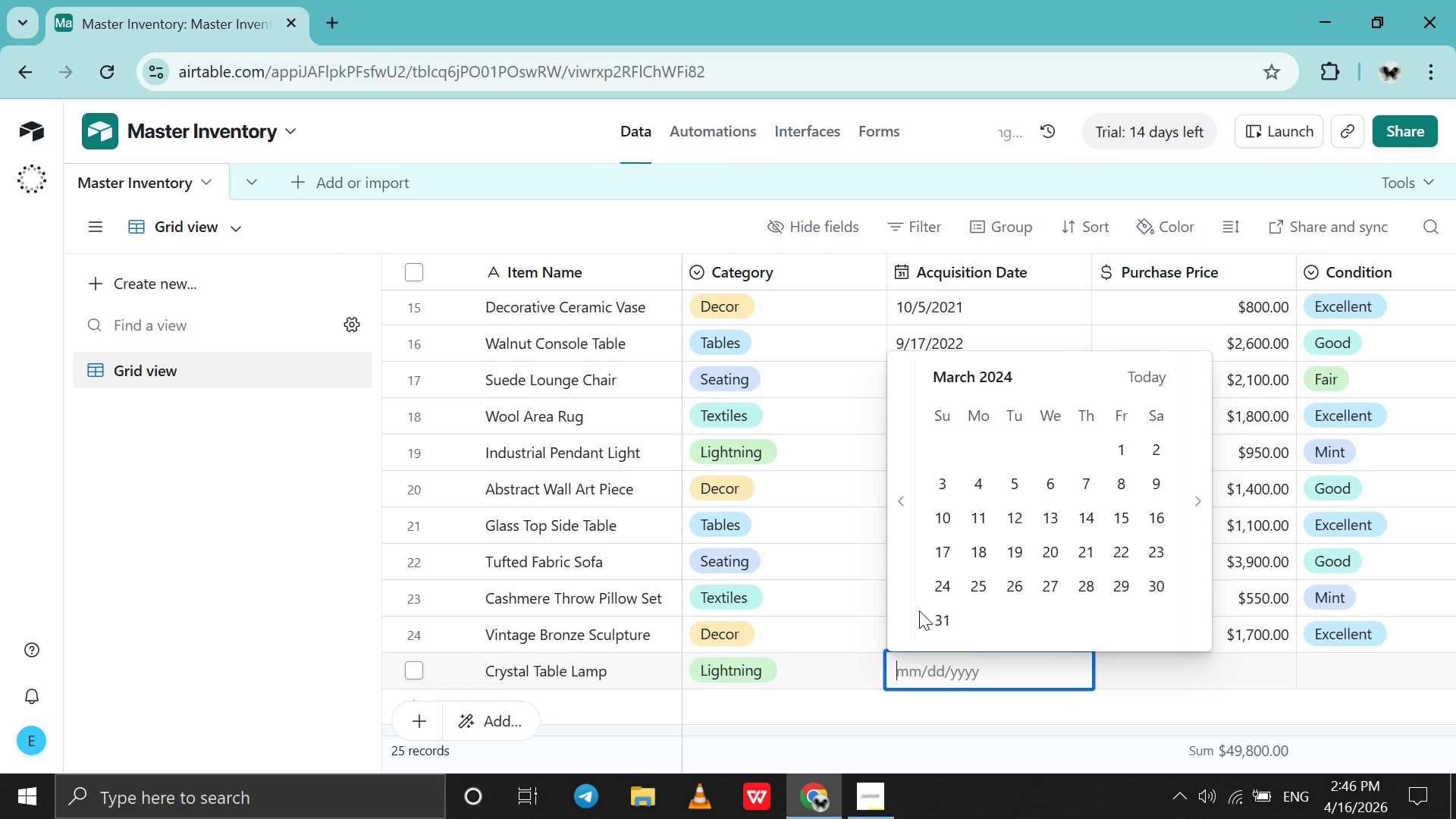 
triple_click([919, 610])
 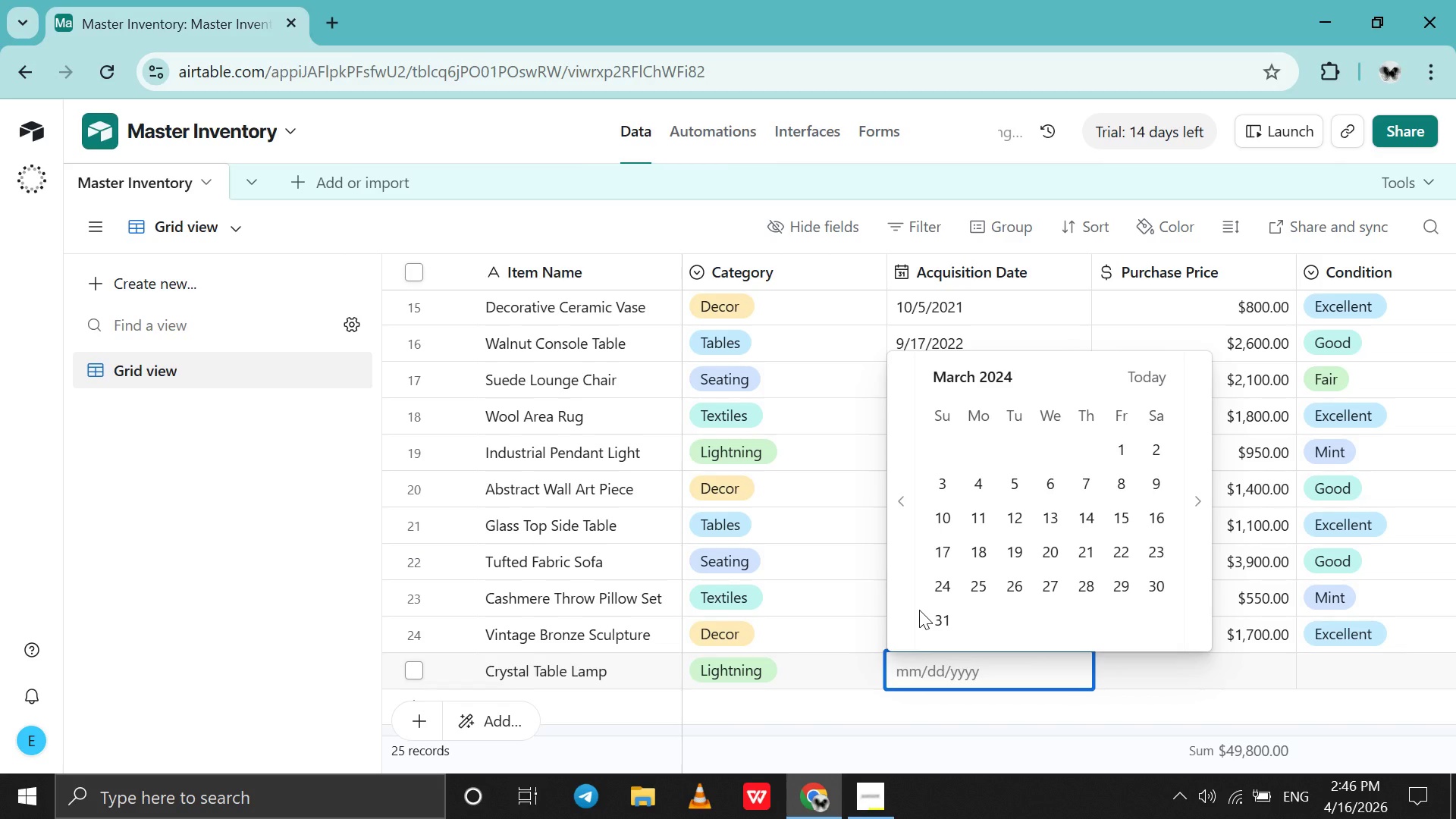 
triple_click([919, 610])
 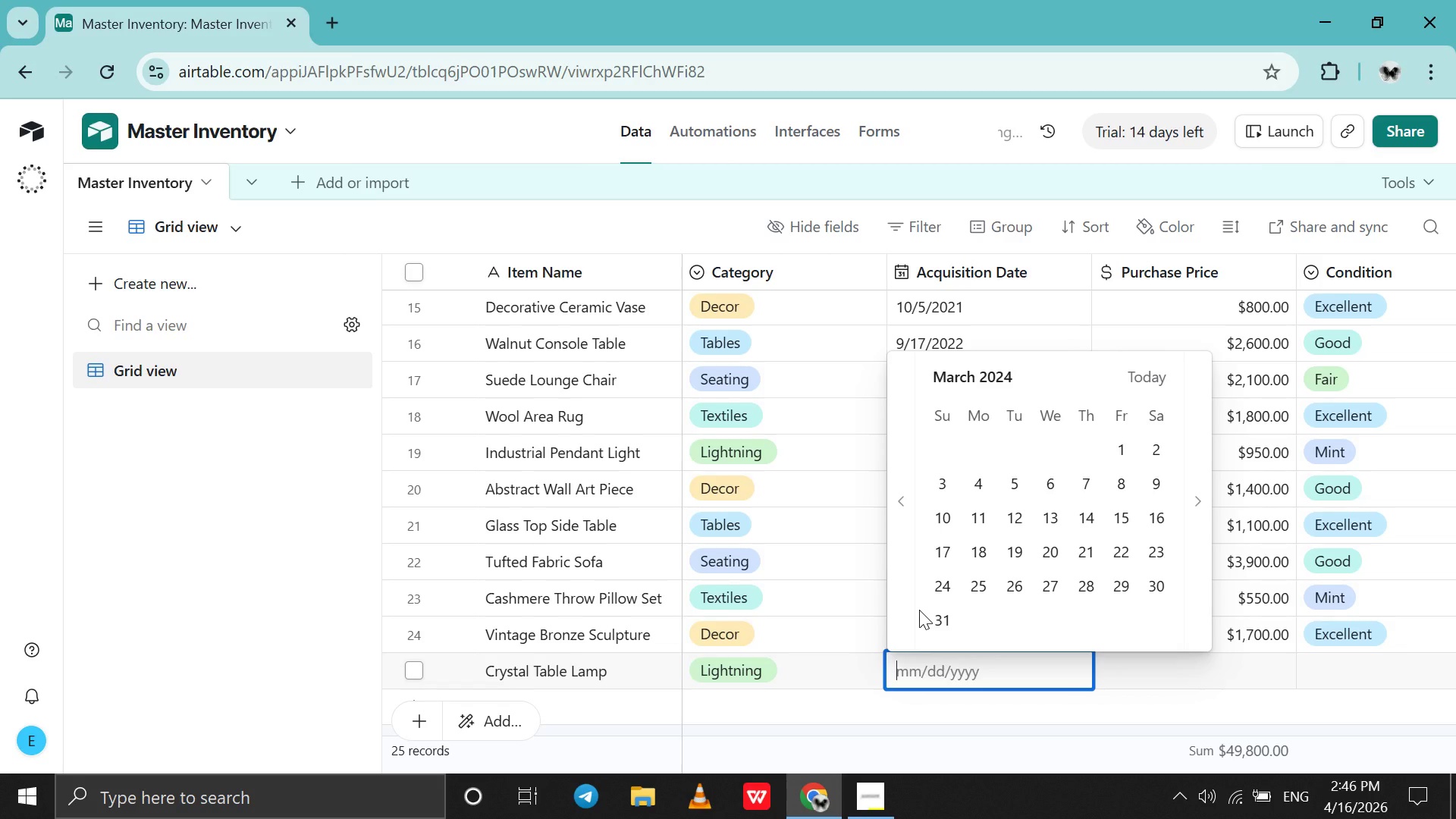 
left_click([919, 610])
 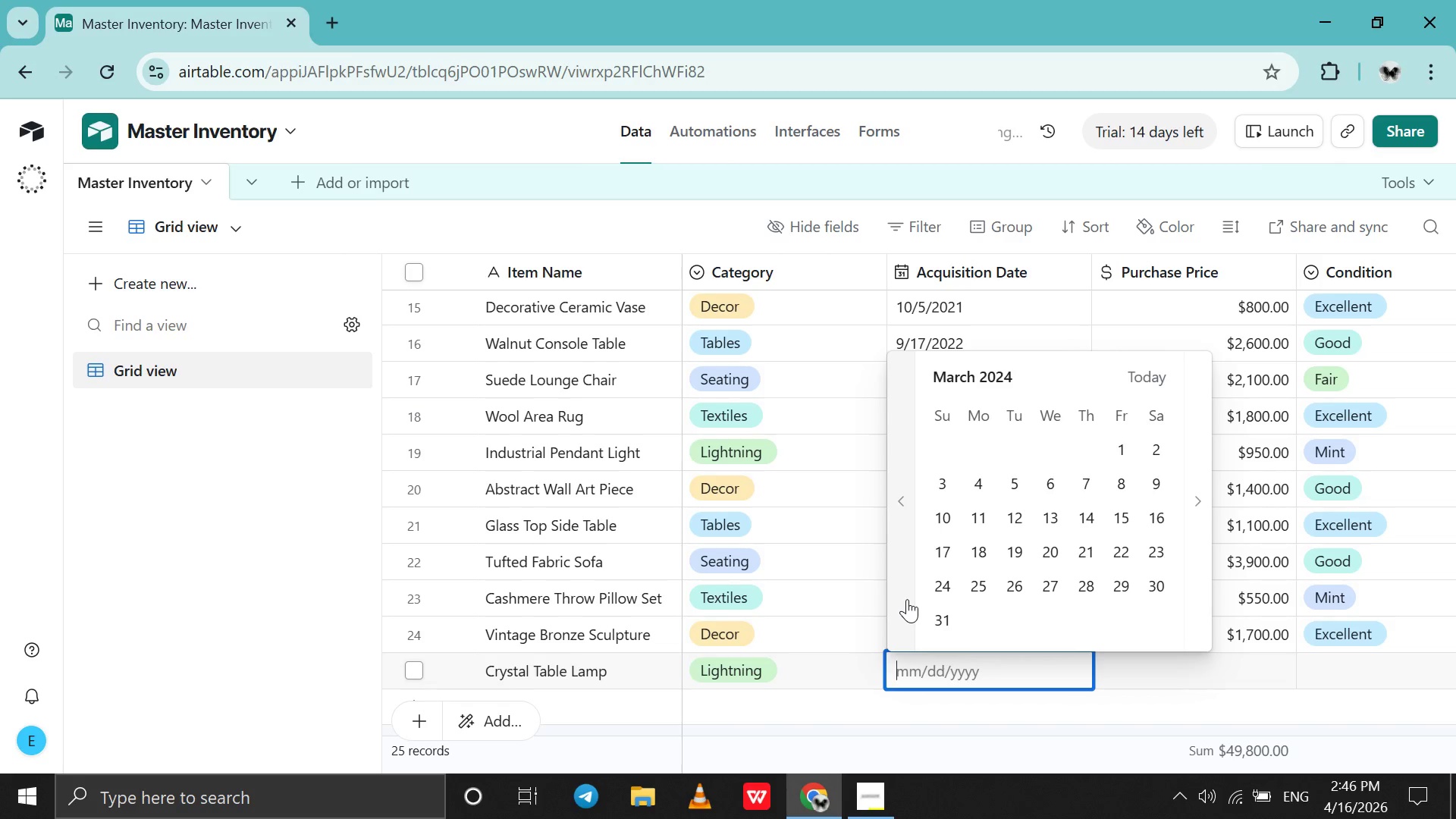 
double_click([907, 599])
 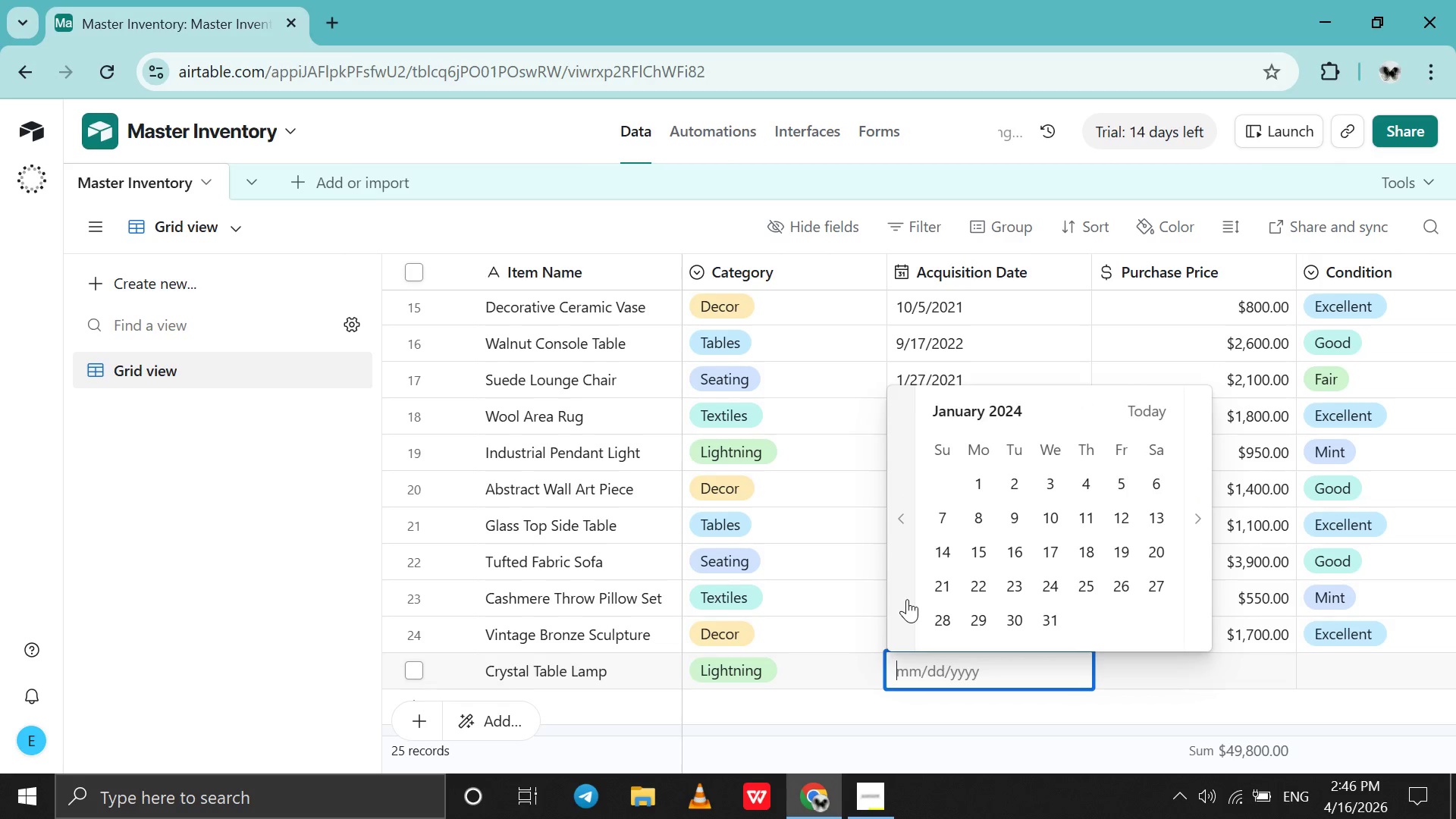 
triple_click([907, 599])
 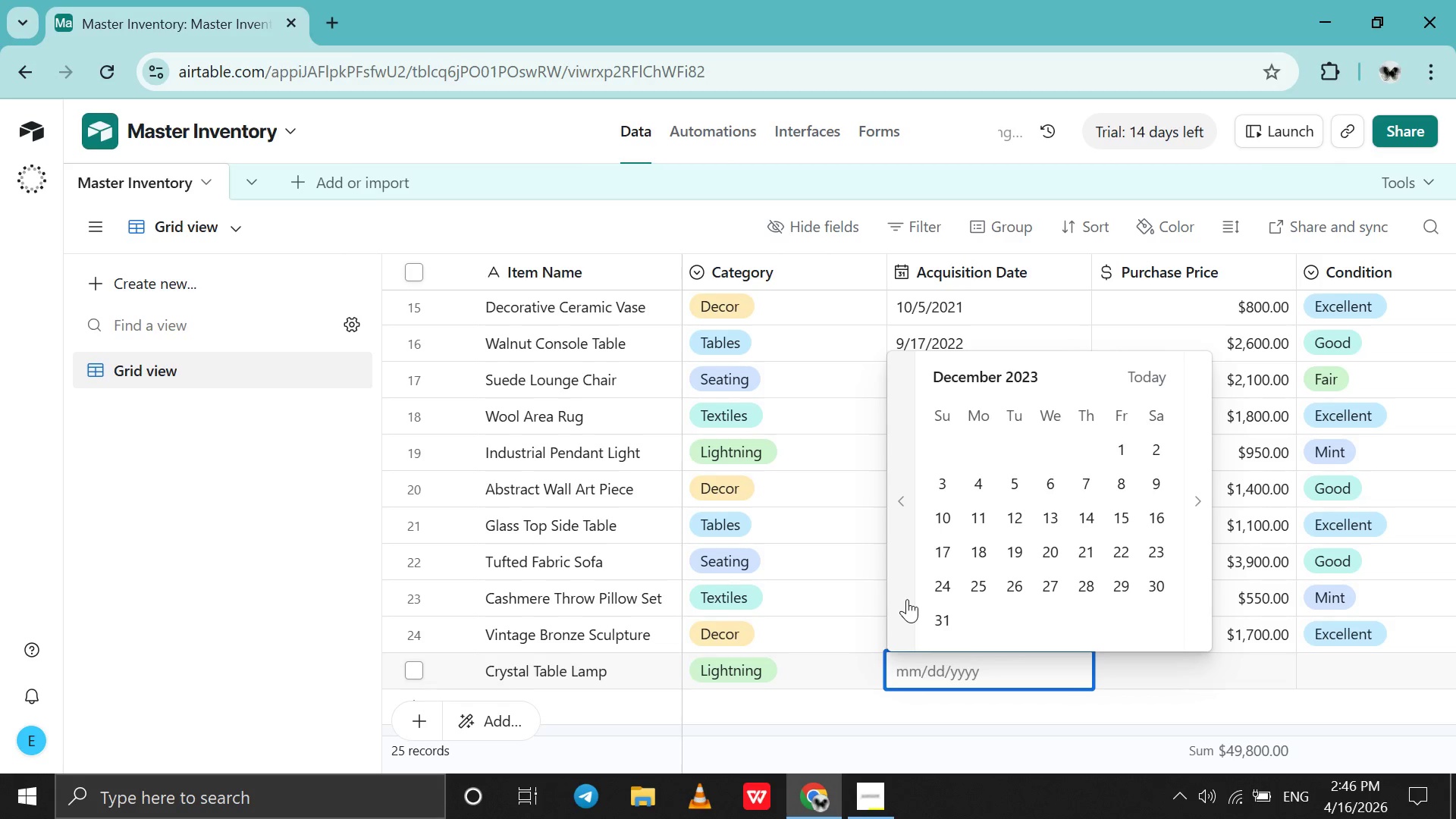 
triple_click([907, 599])
 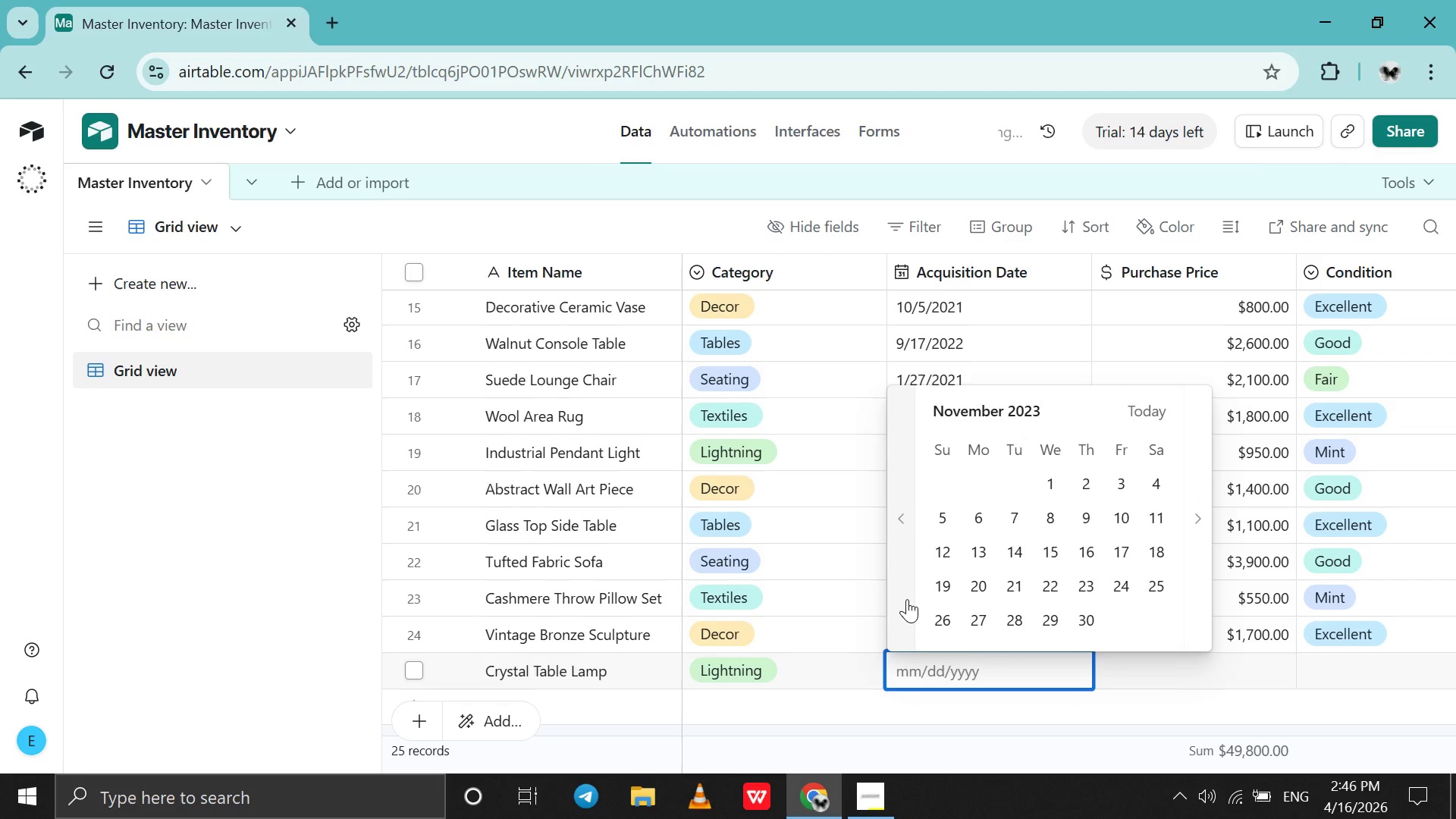 
triple_click([907, 599])
 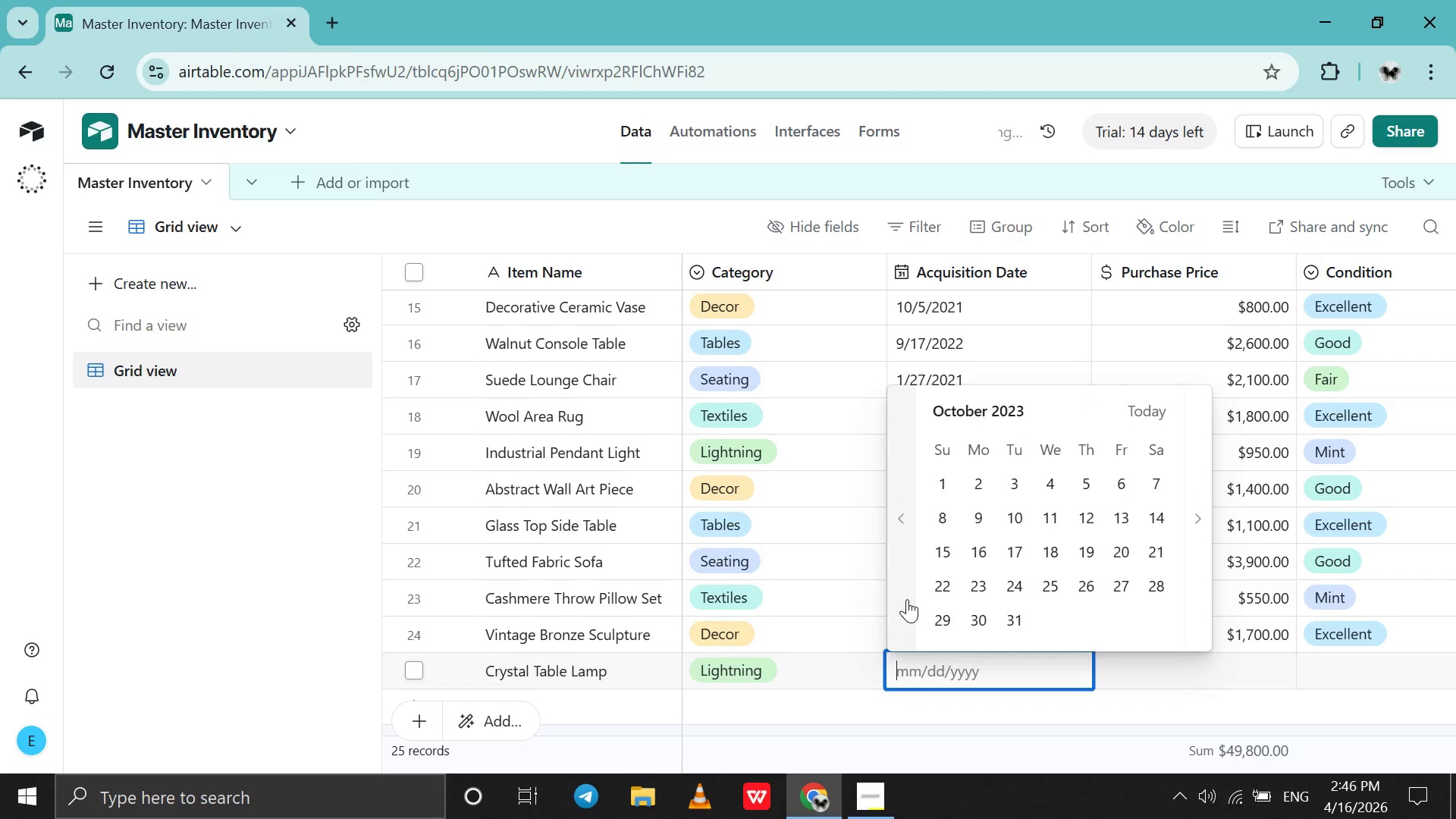 
triple_click([907, 599])
 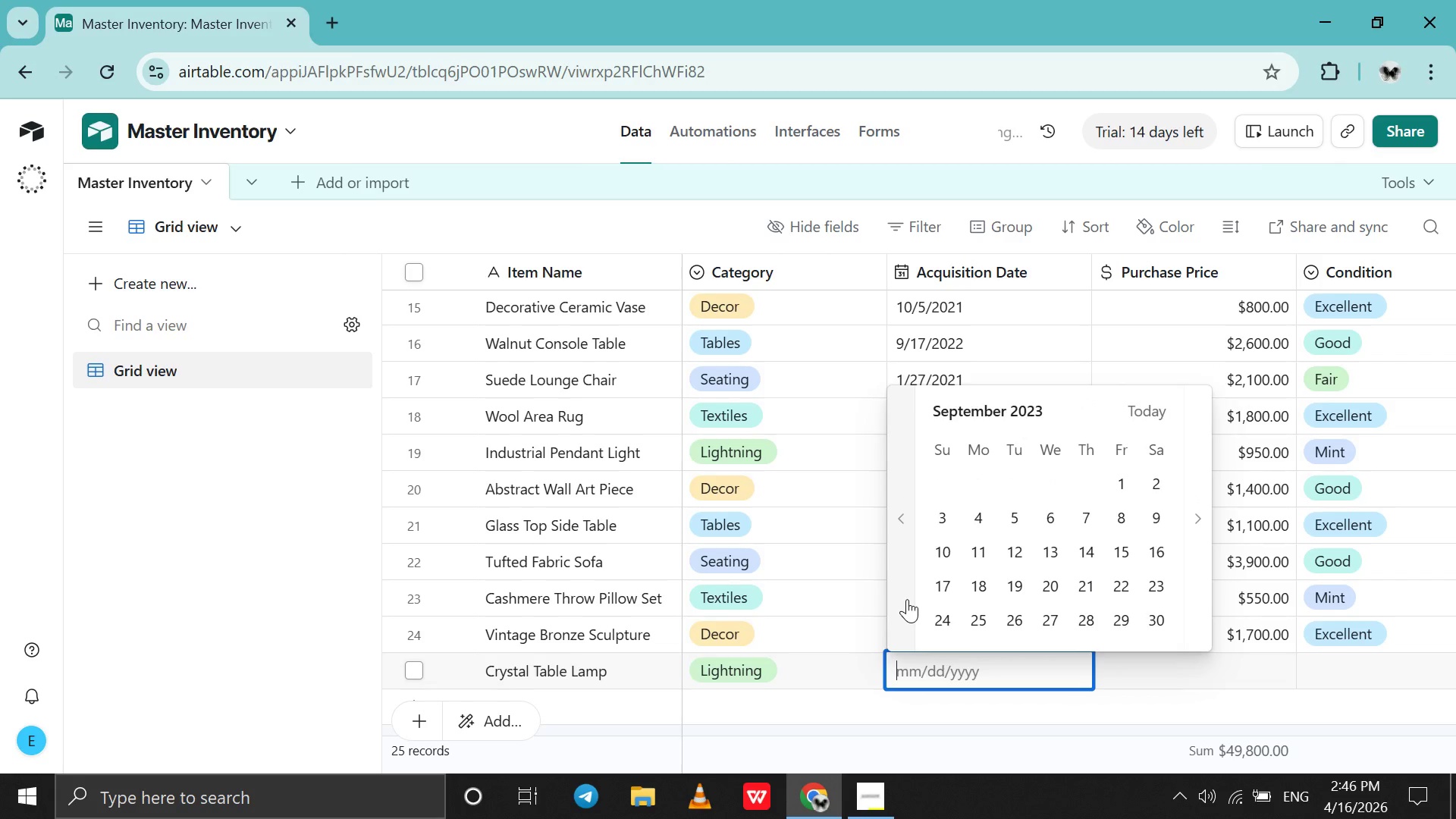 
triple_click([907, 599])
 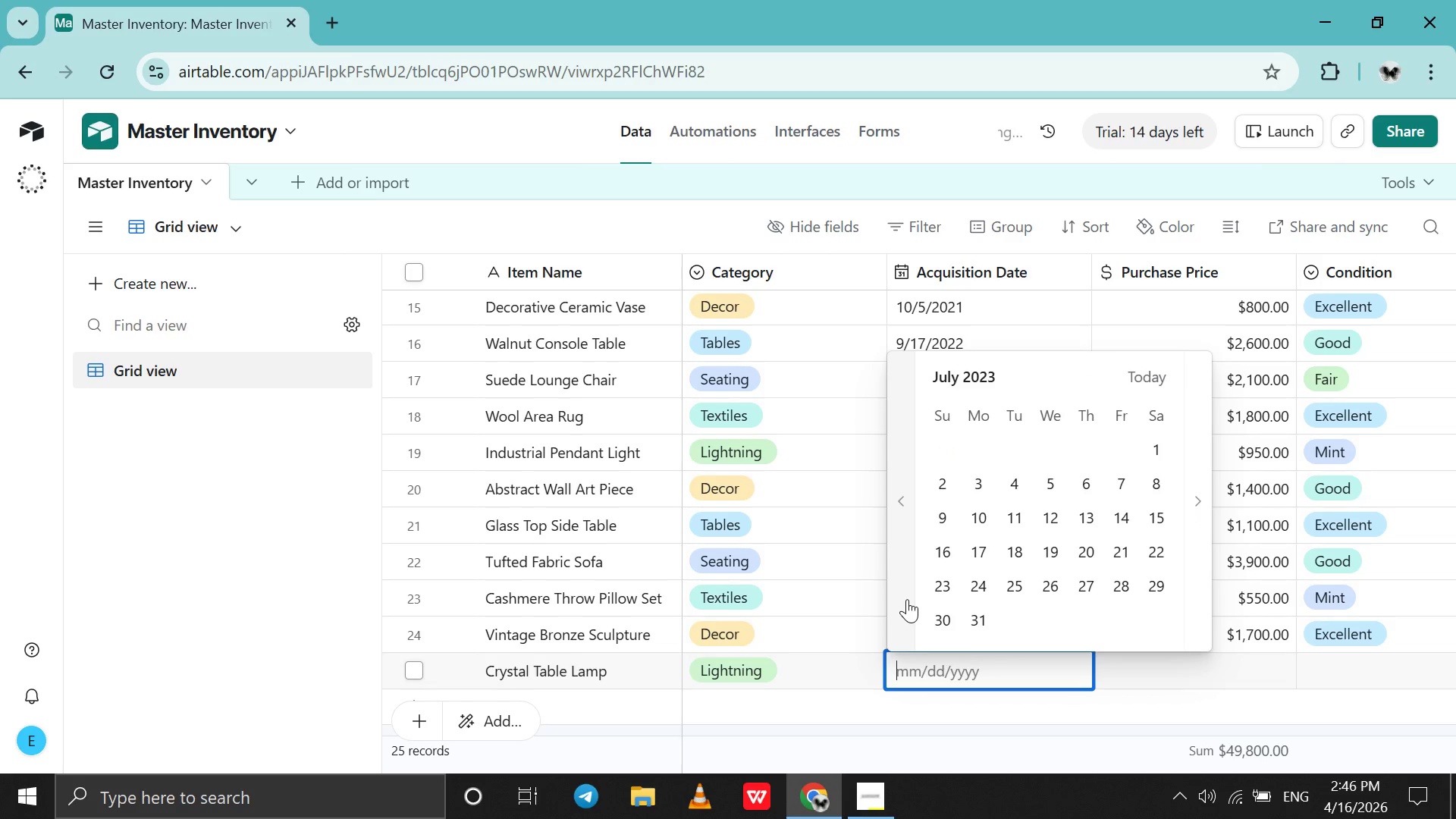 
double_click([907, 599])
 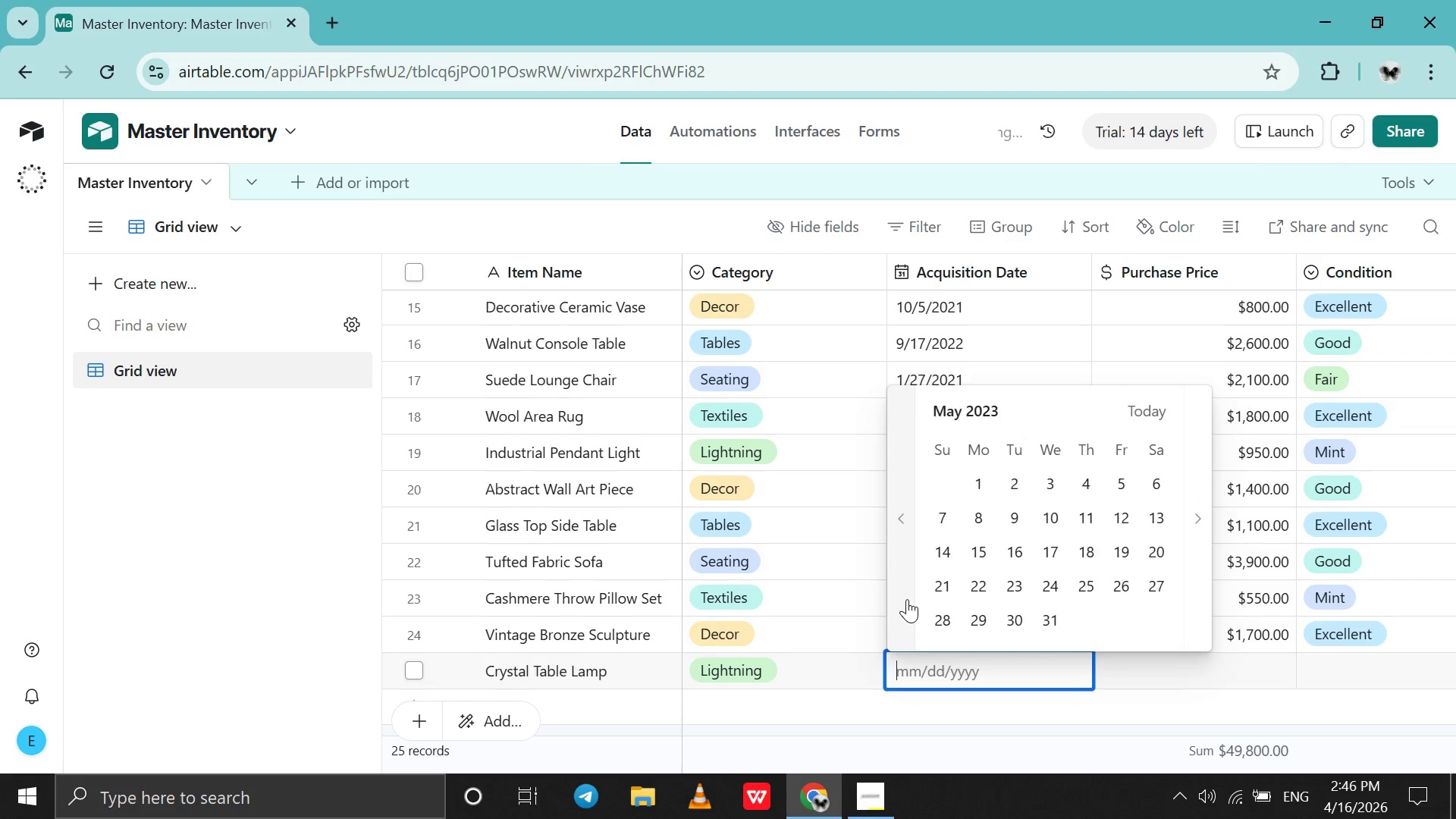 
triple_click([907, 599])
 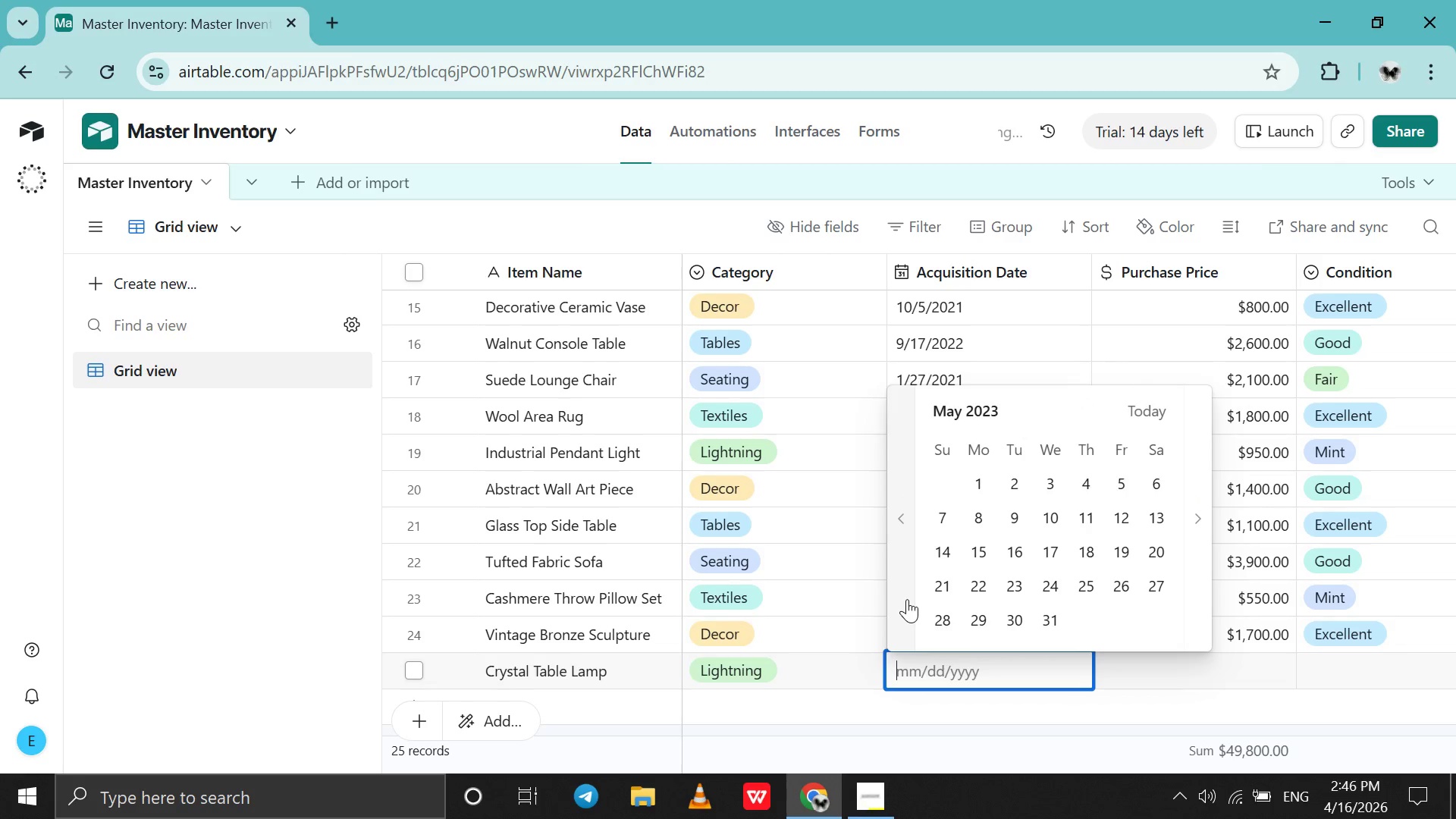 
triple_click([907, 599])
 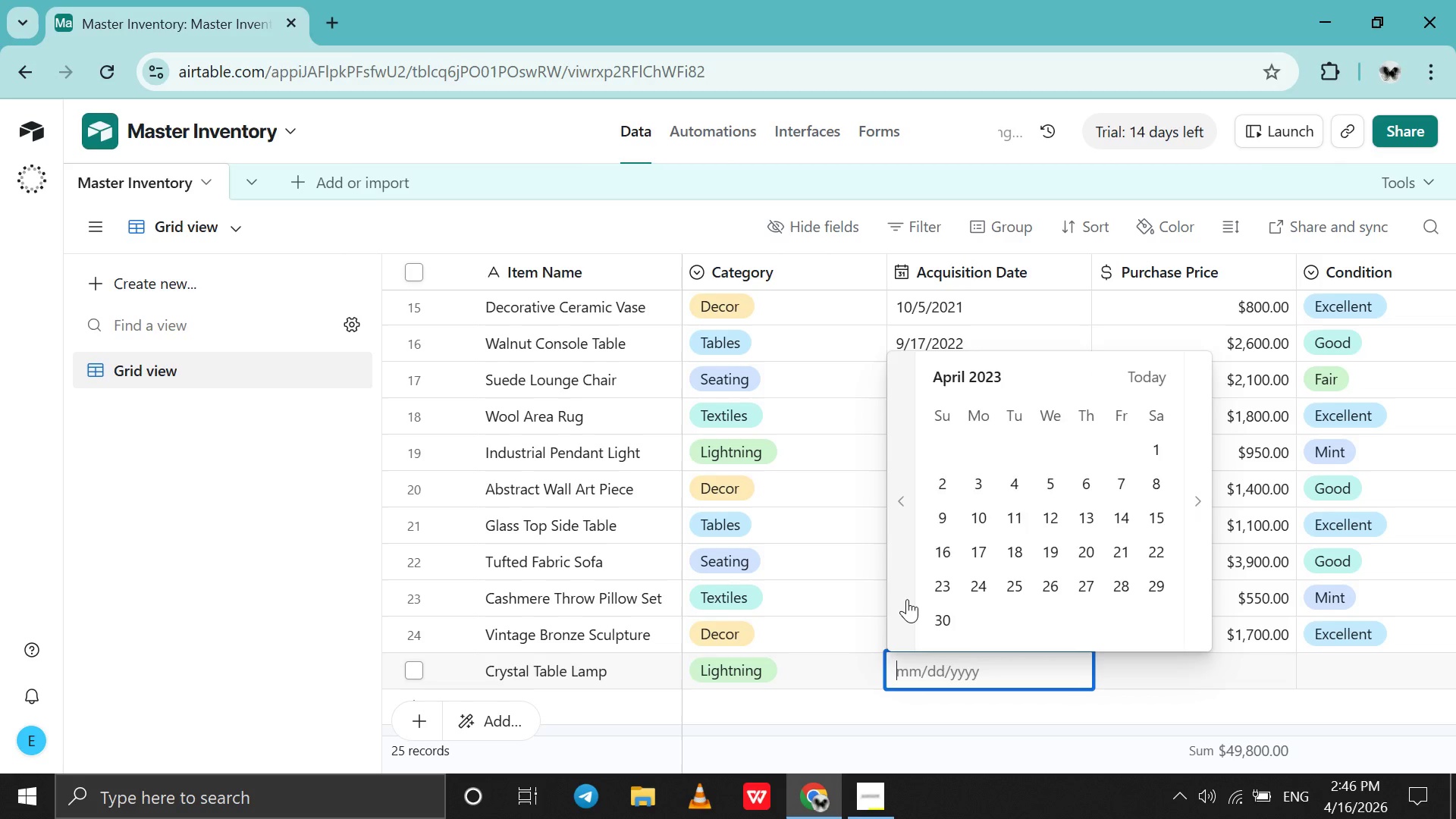 
triple_click([907, 599])
 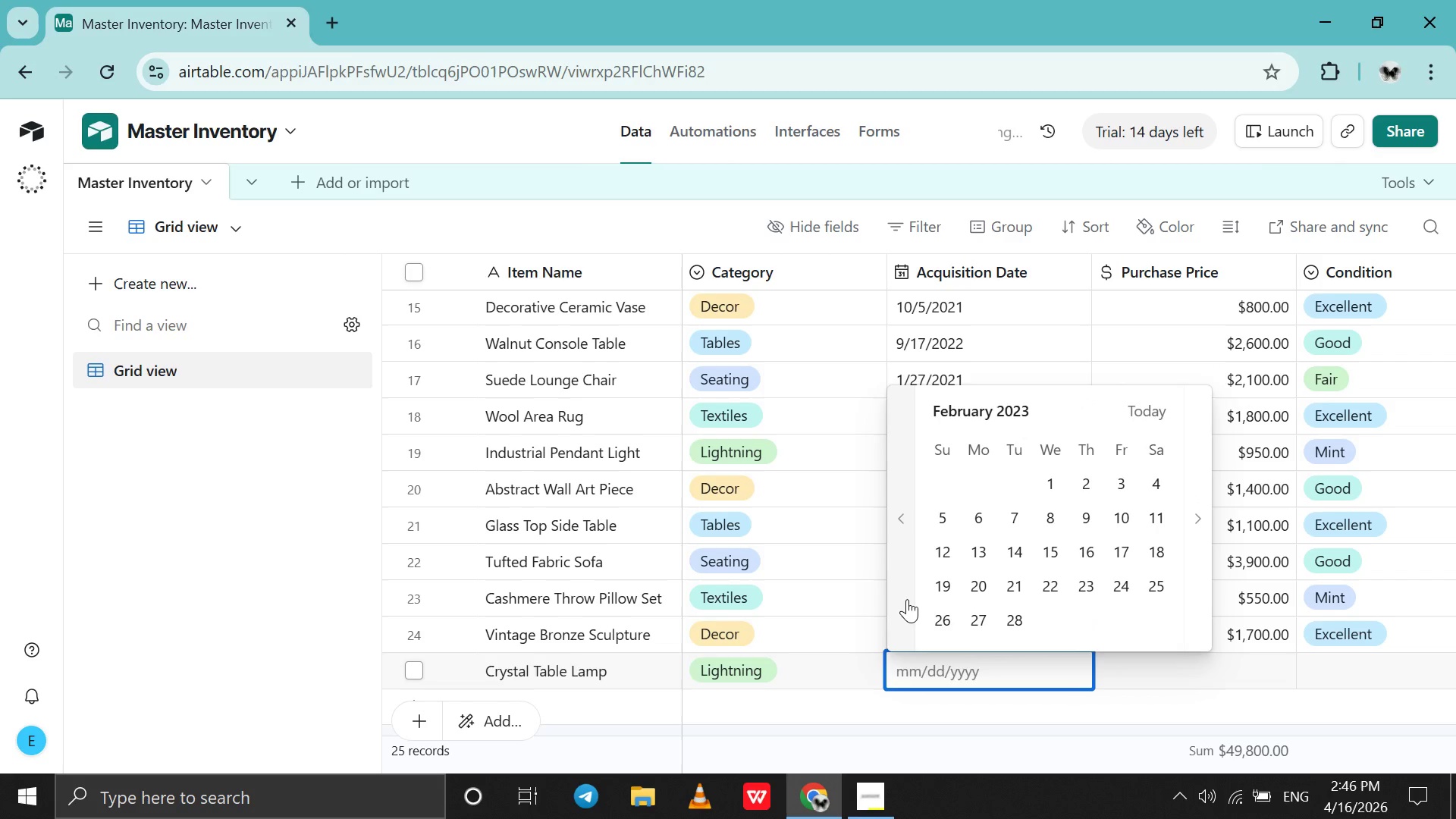 
double_click([907, 599])
 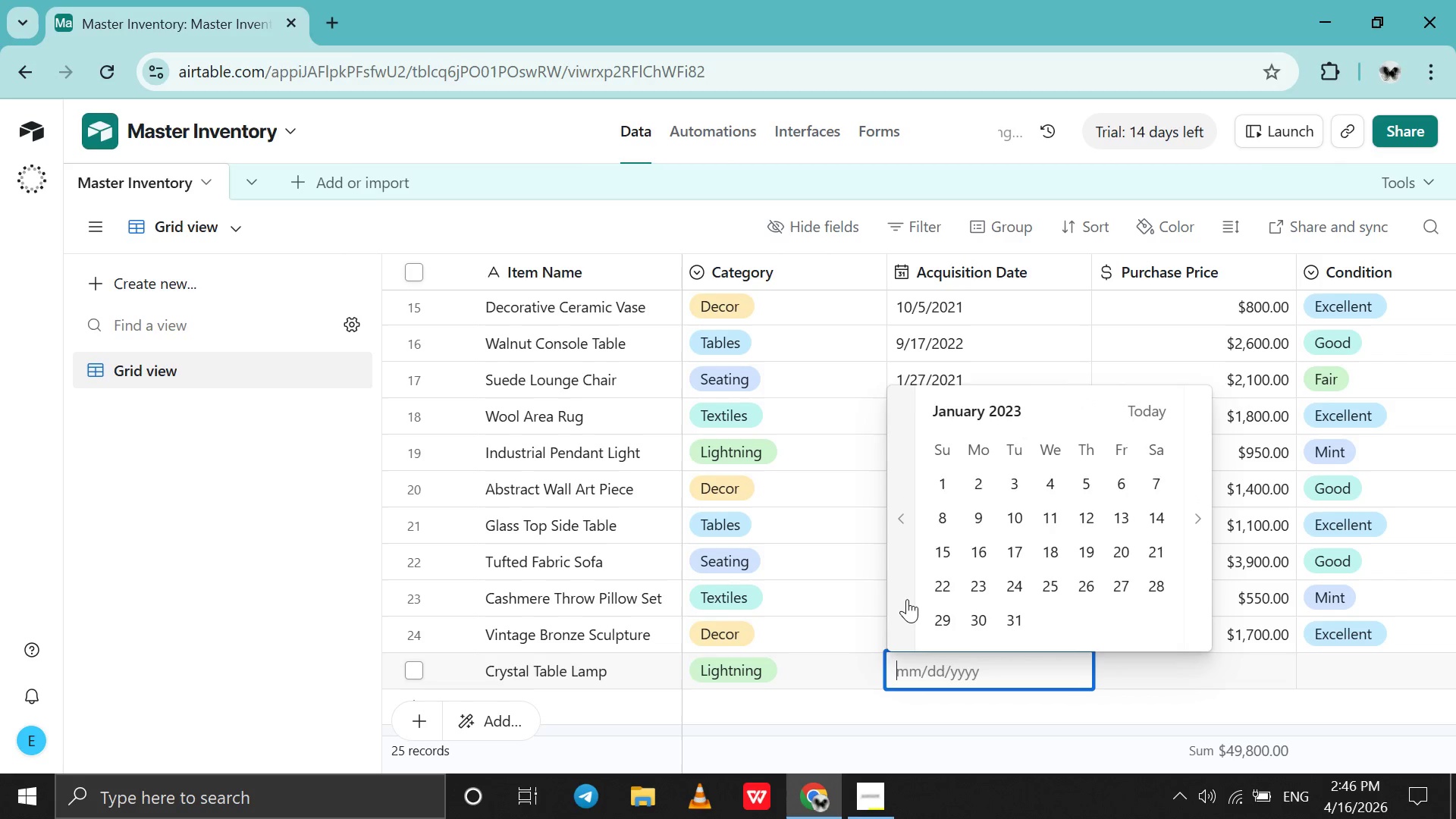 
triple_click([907, 599])
 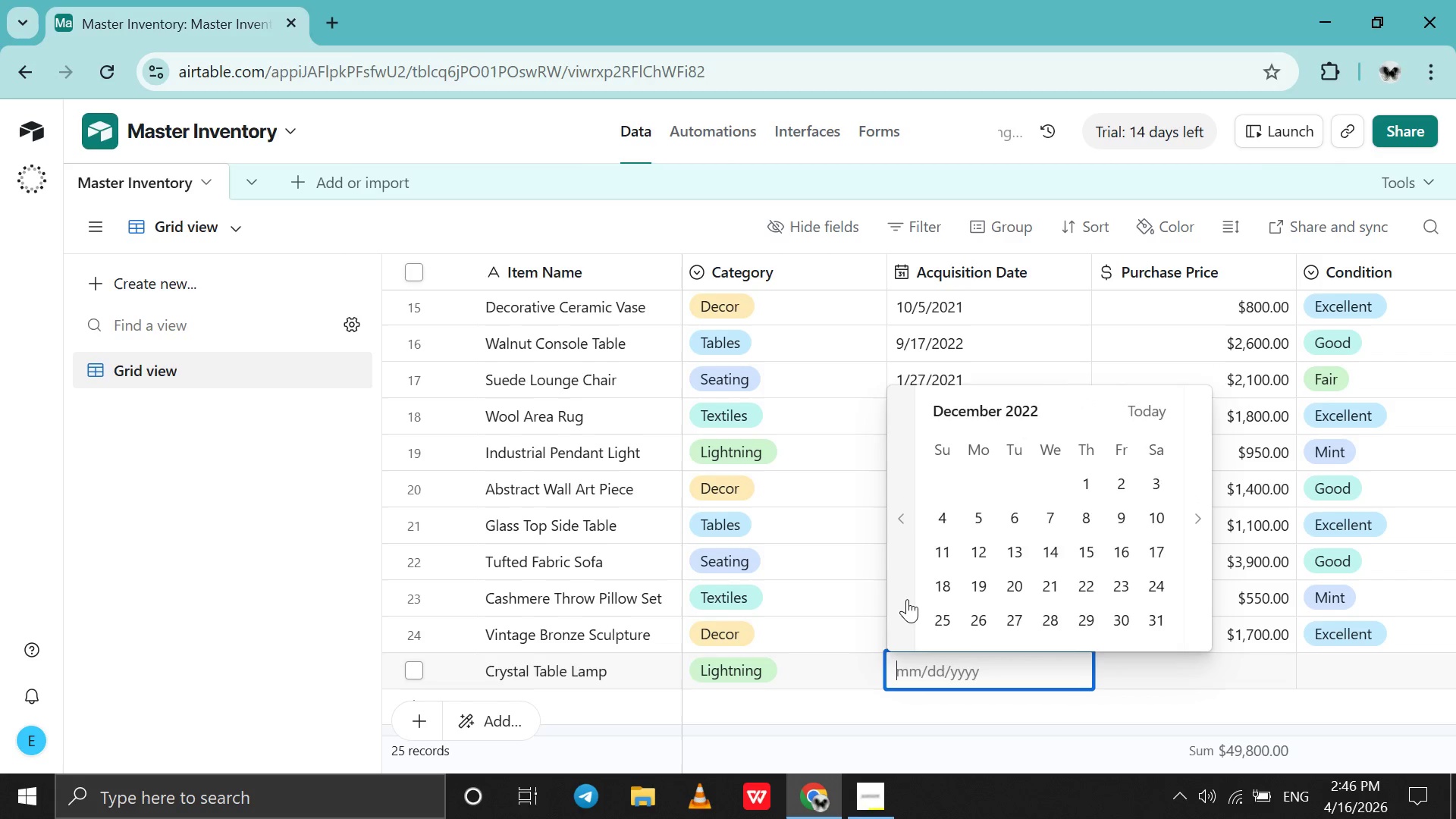 
triple_click([907, 599])
 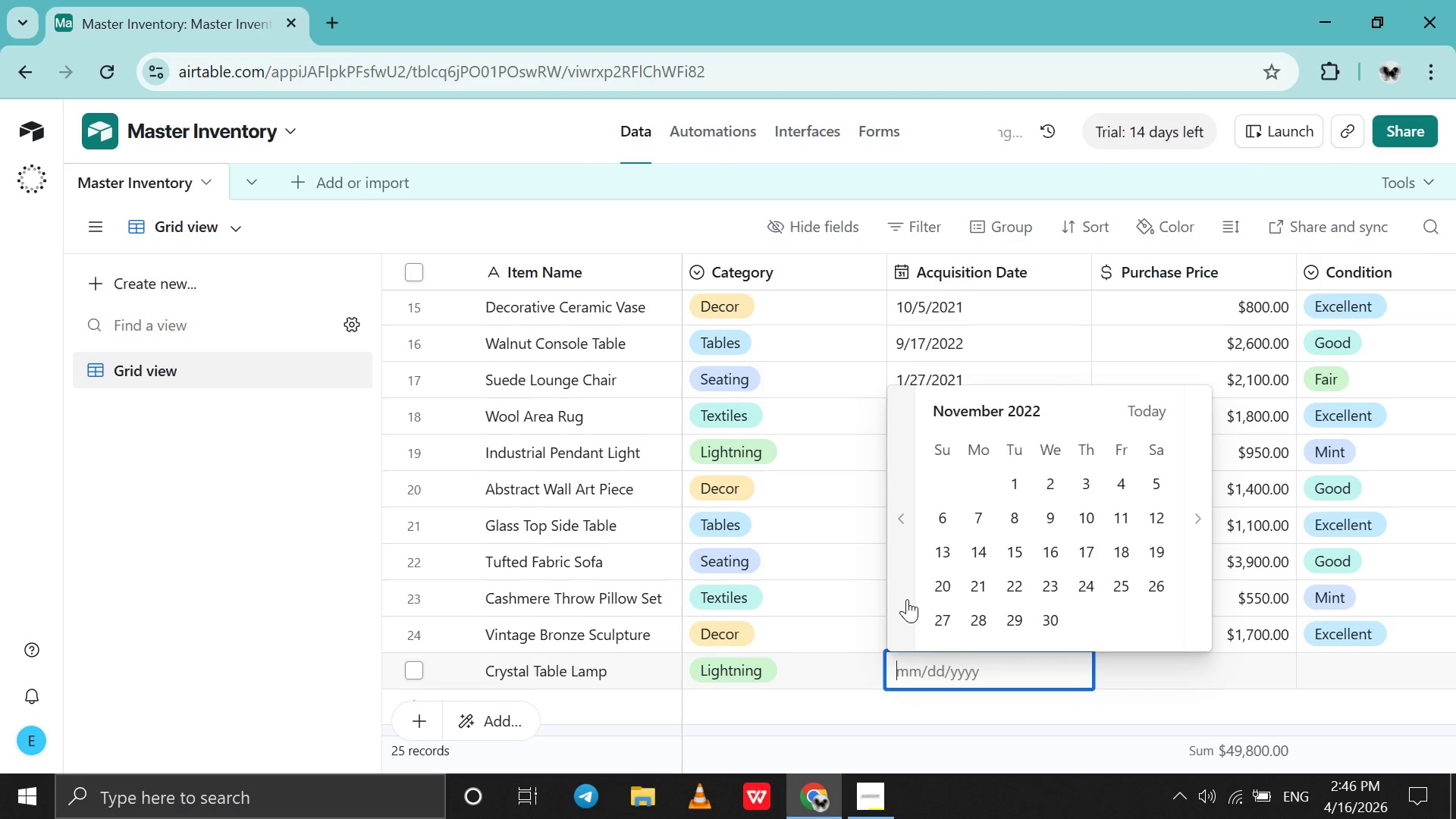 
triple_click([907, 599])
 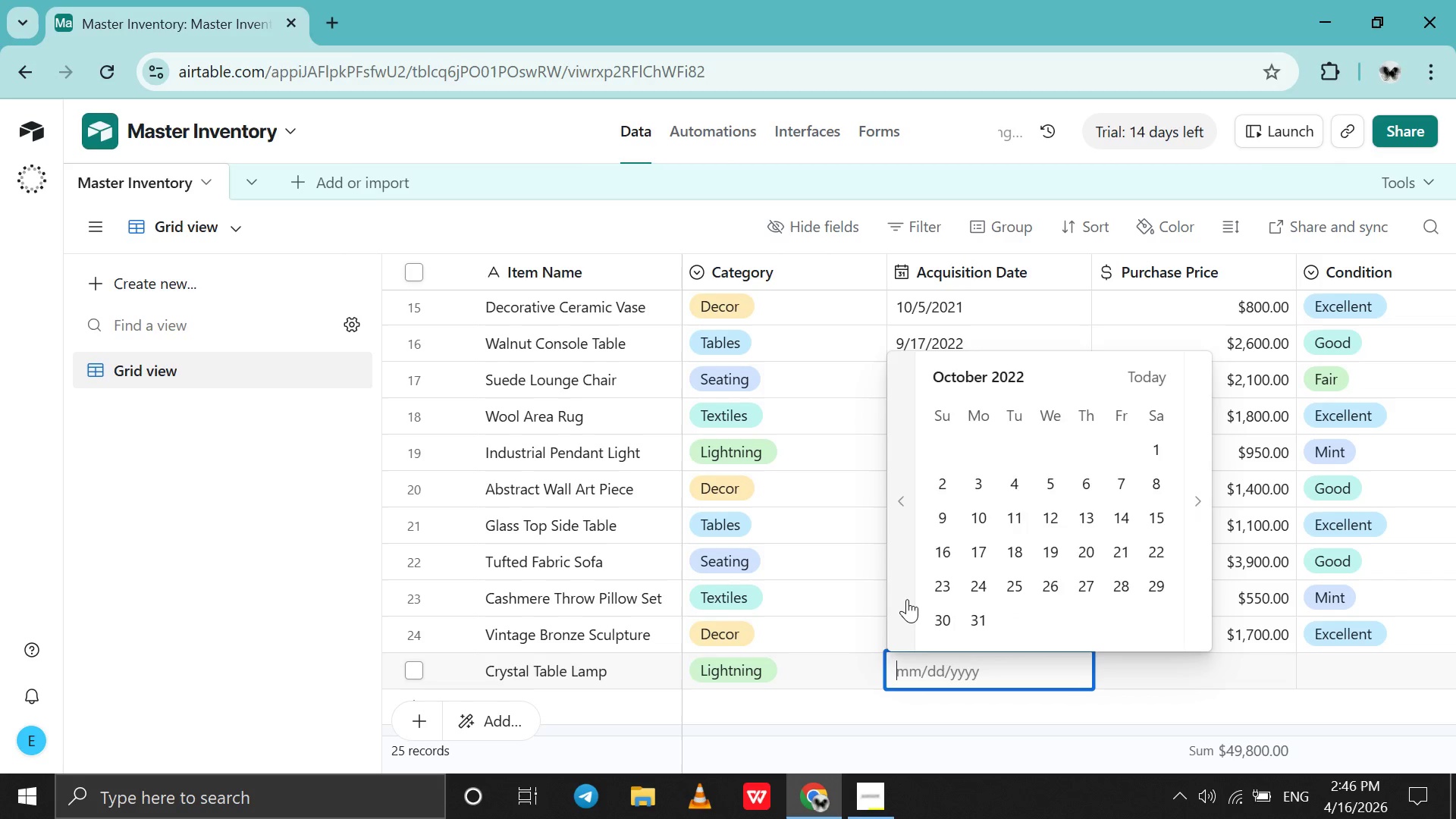 
triple_click([907, 599])
 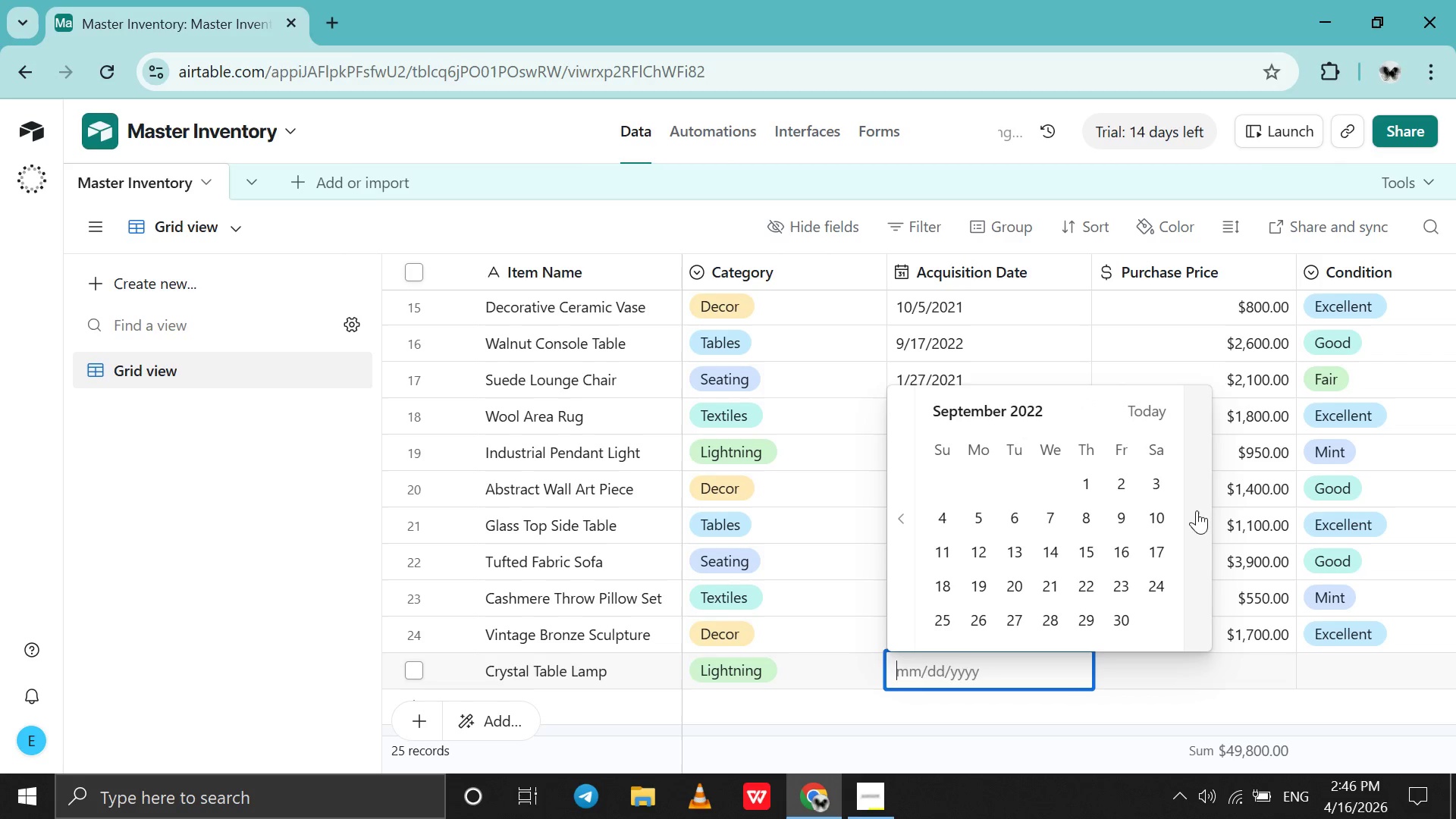 
left_click_drag(start_coordinate=[1201, 507], to_coordinate=[1213, 512])
 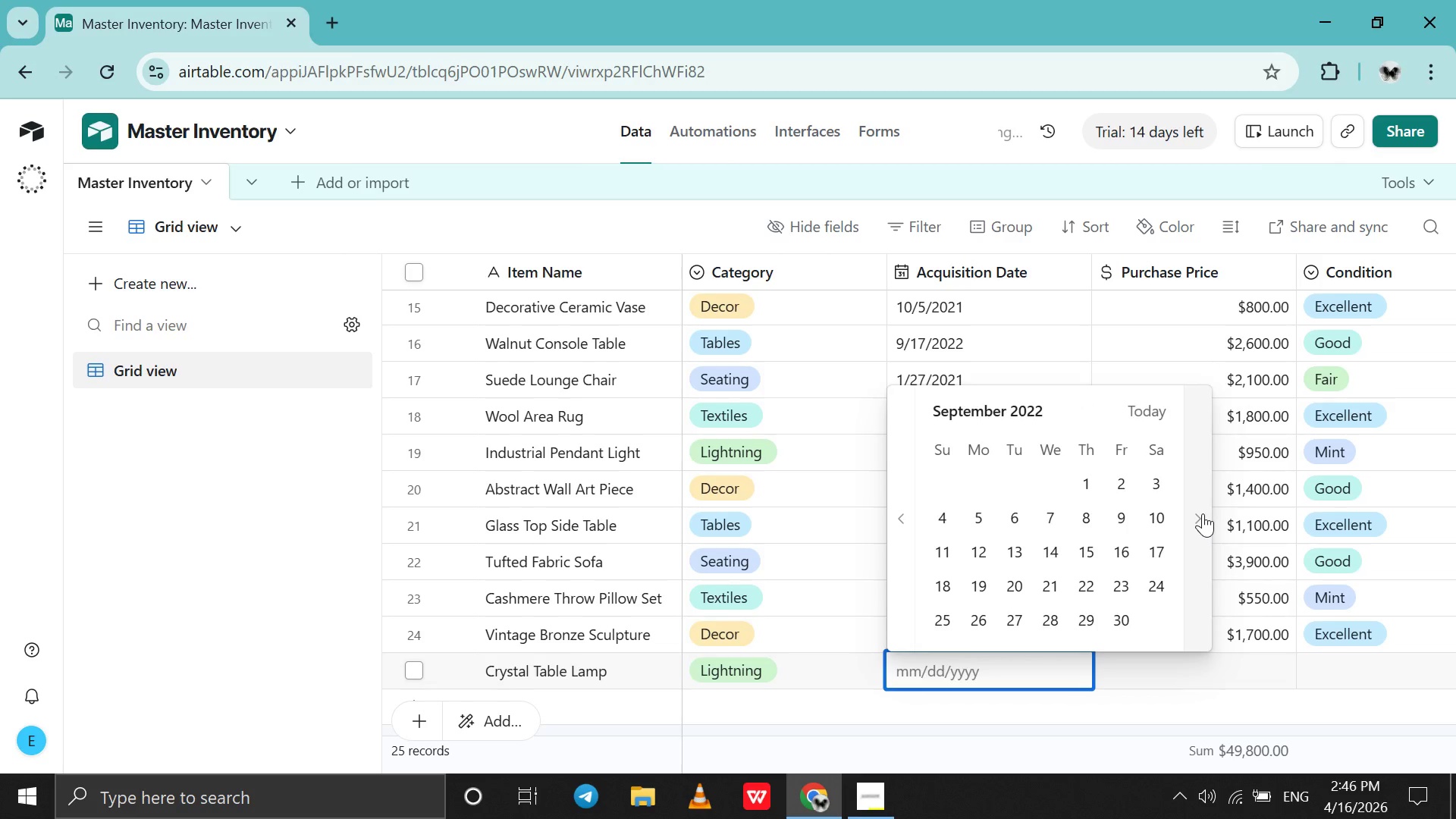 
double_click([1203, 513])
 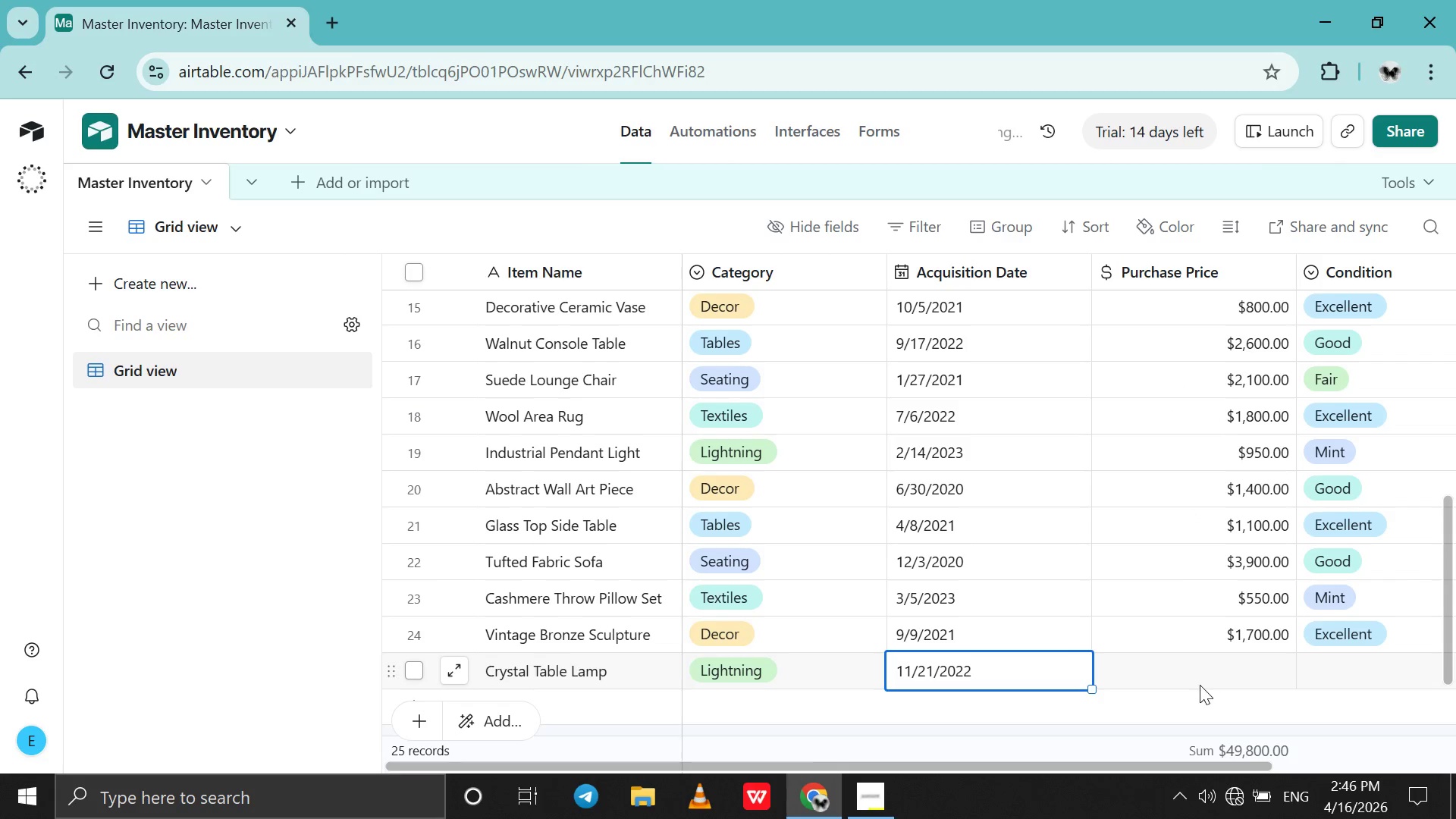 
double_click([1200, 679])
 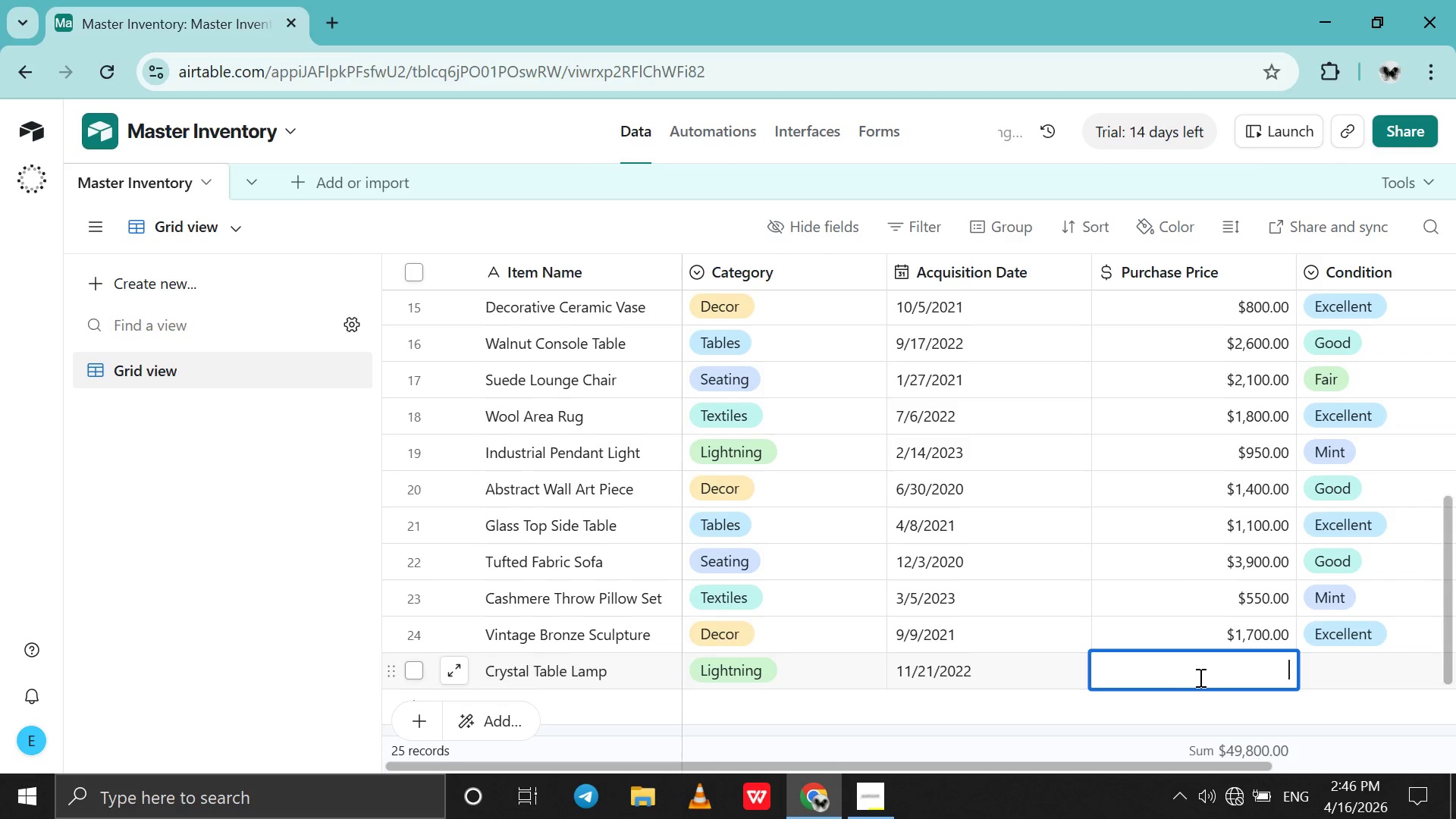 
type(1200)
 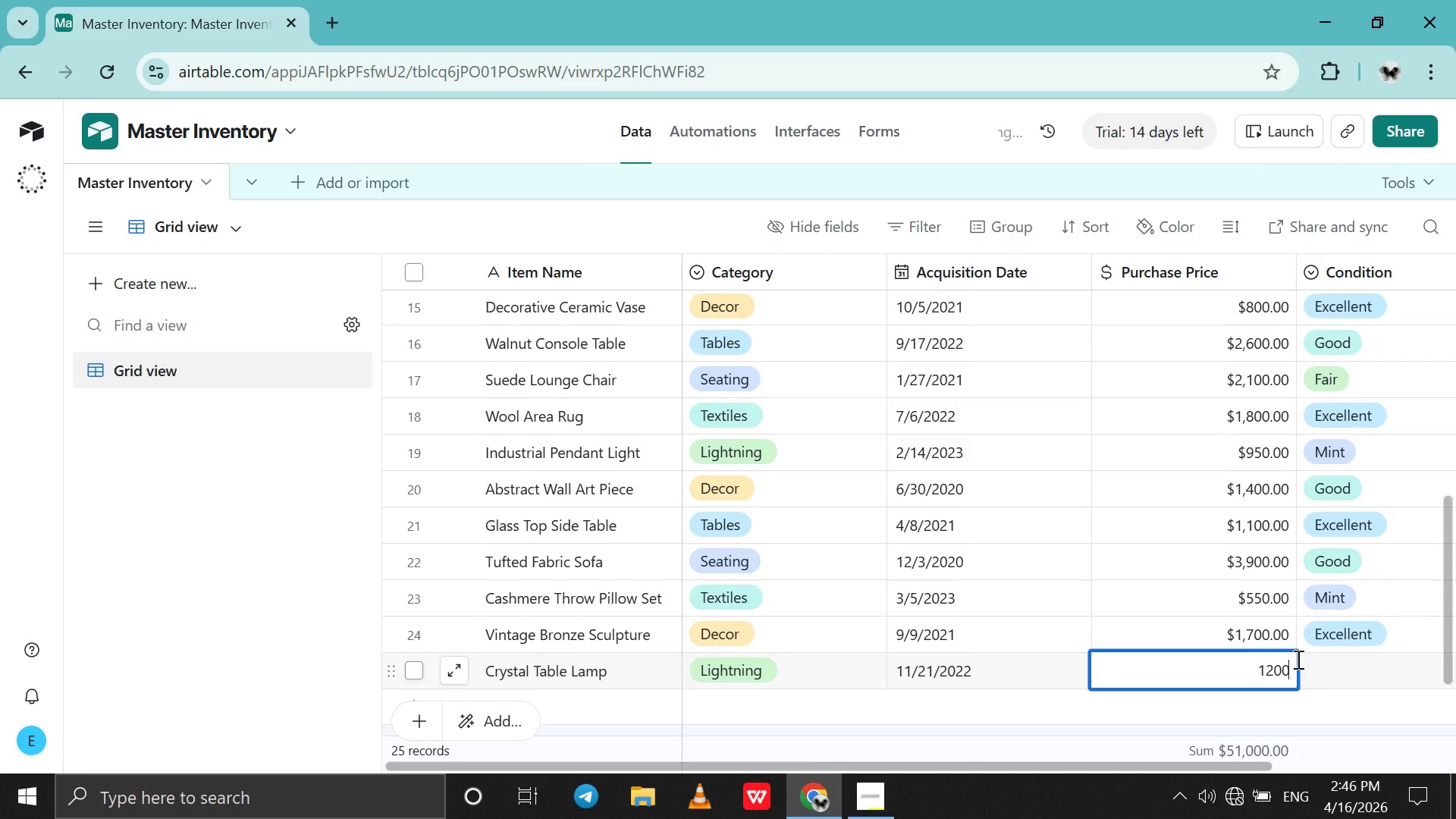 
left_click([1333, 667])
 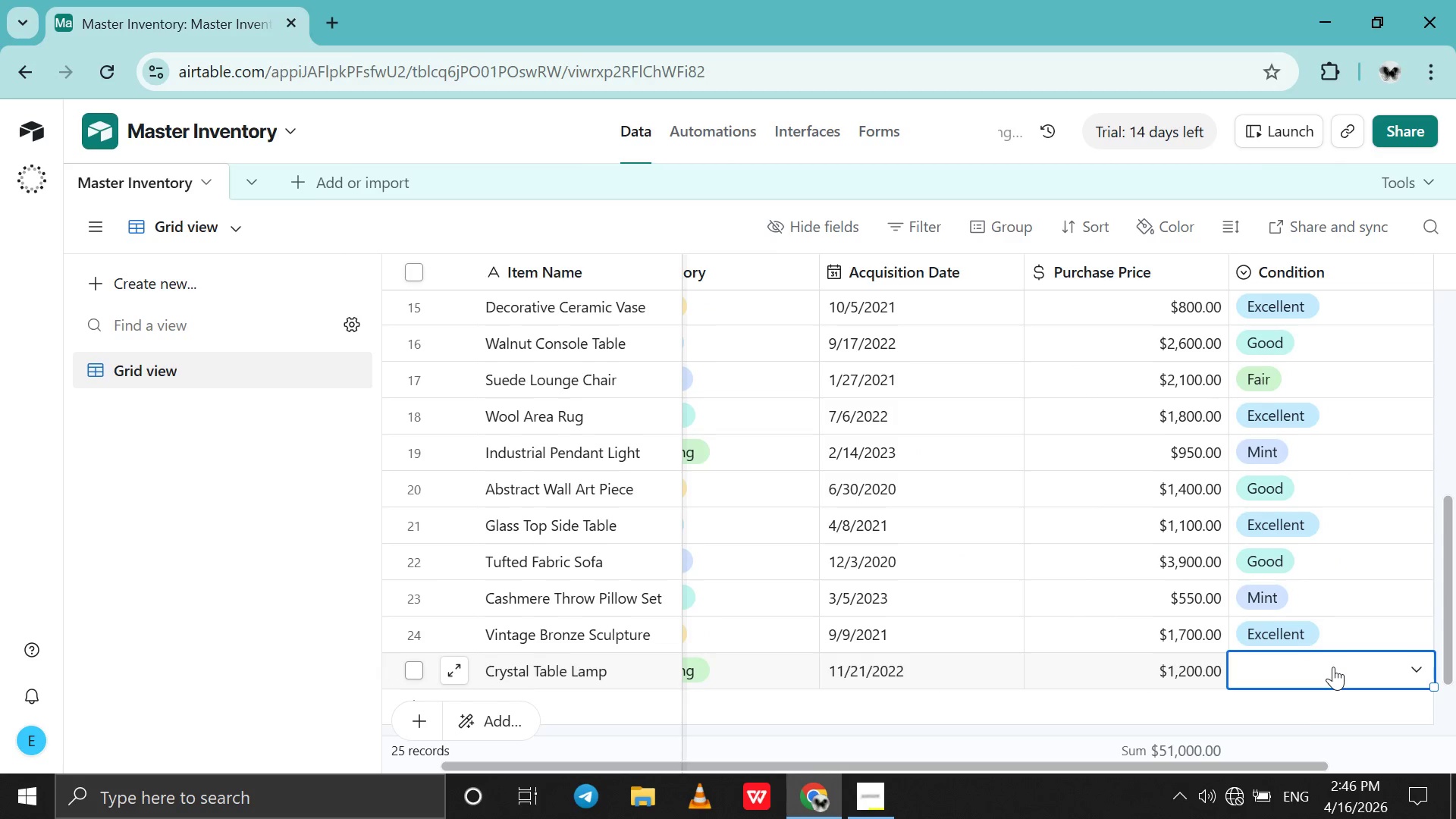 
left_click([1333, 667])
 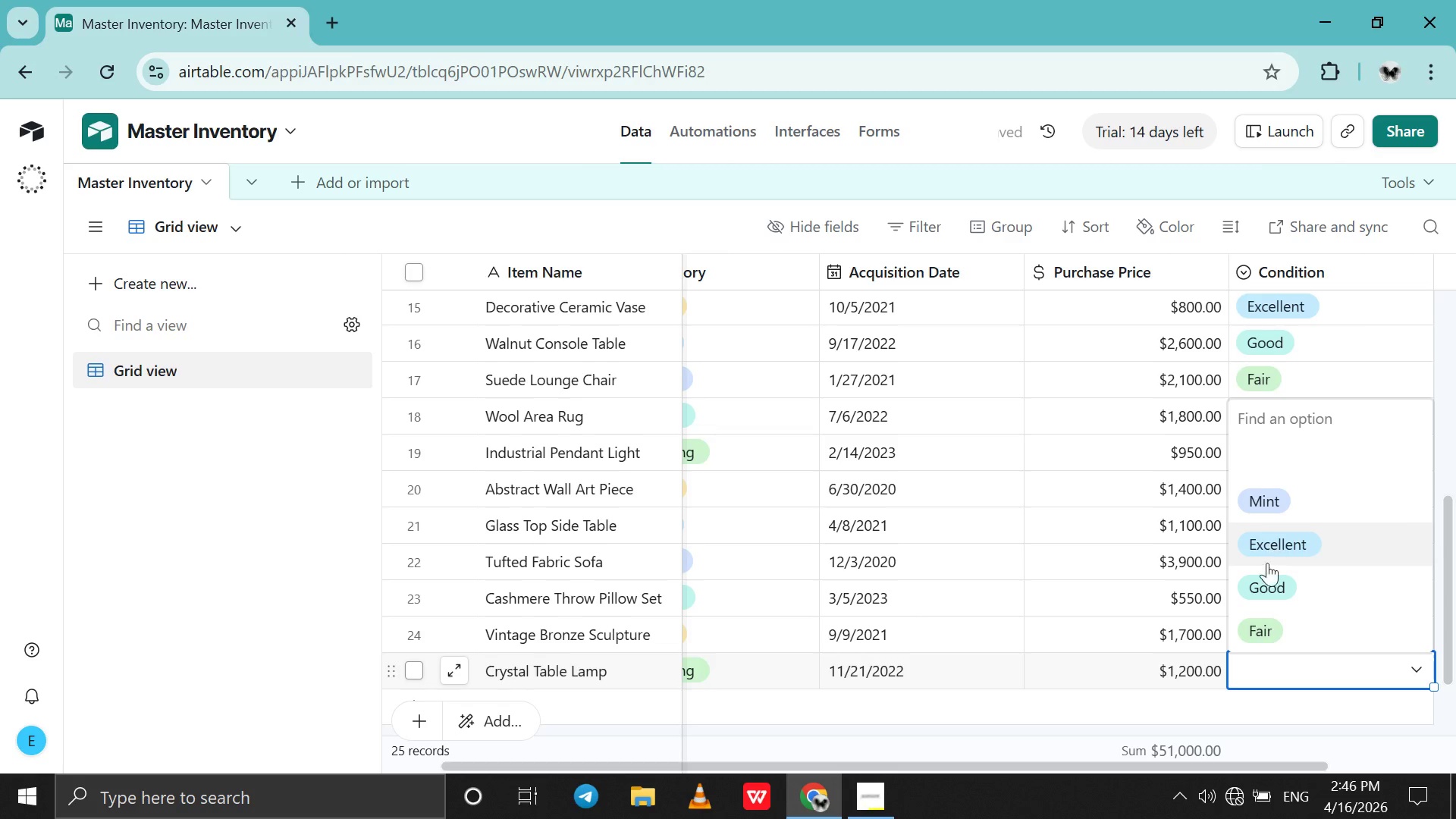 
left_click([1267, 568])
 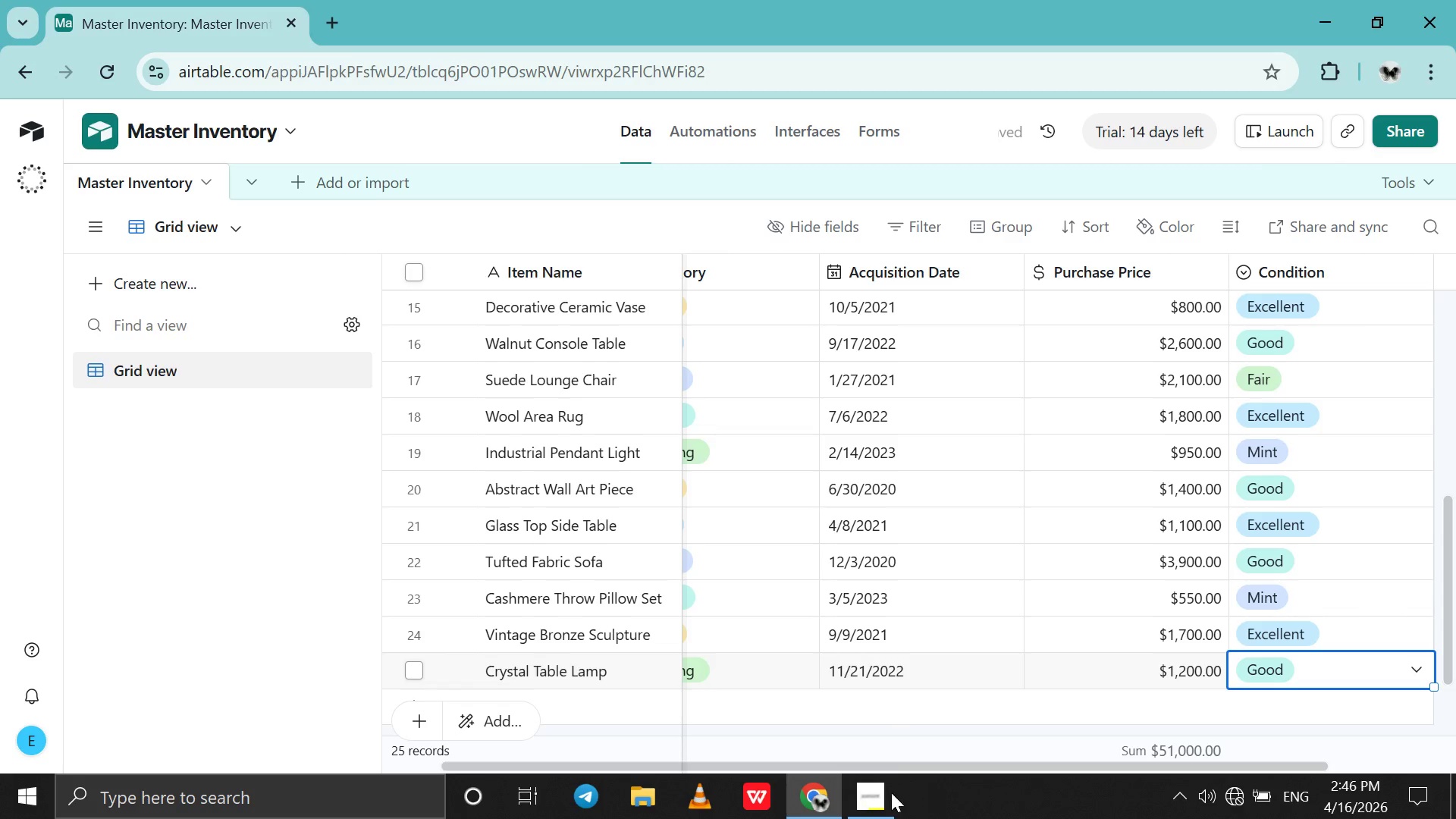 
left_click([879, 799])